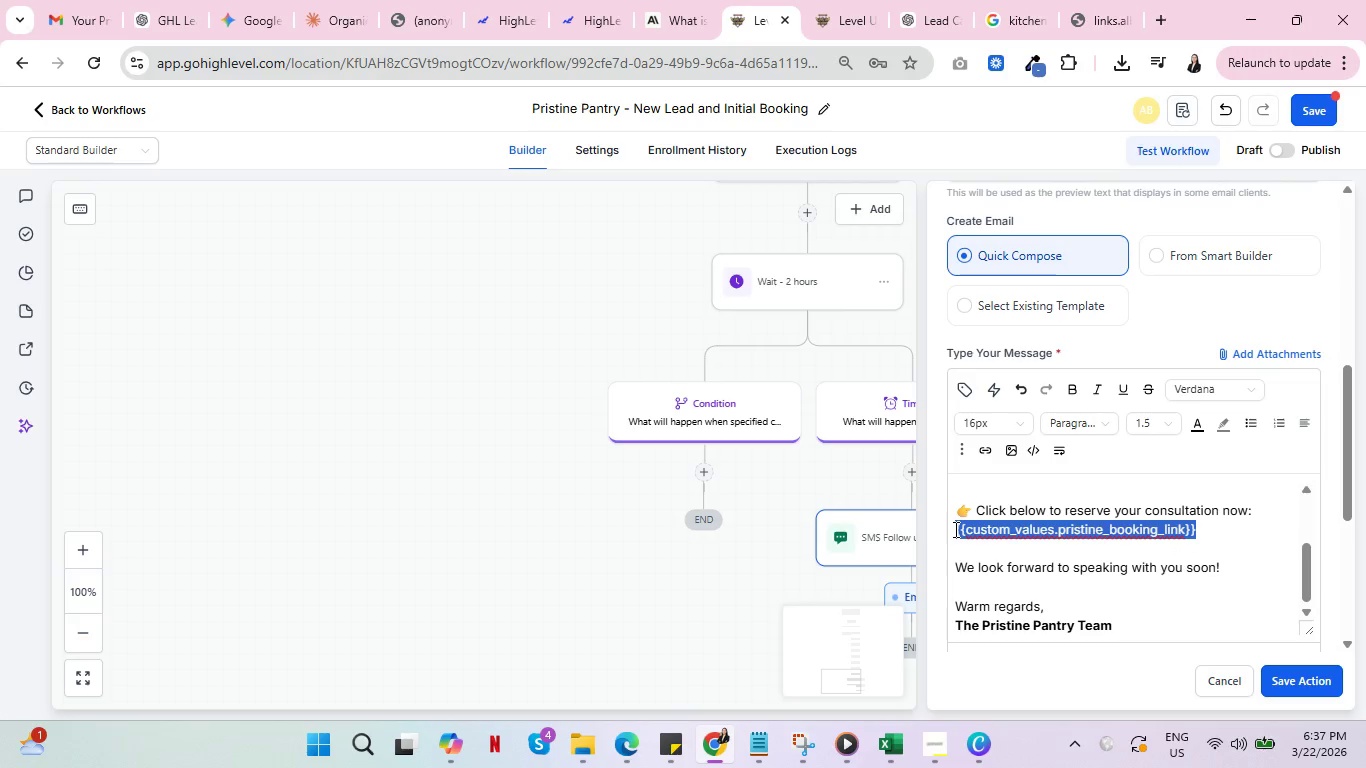 
key(Control+X)
 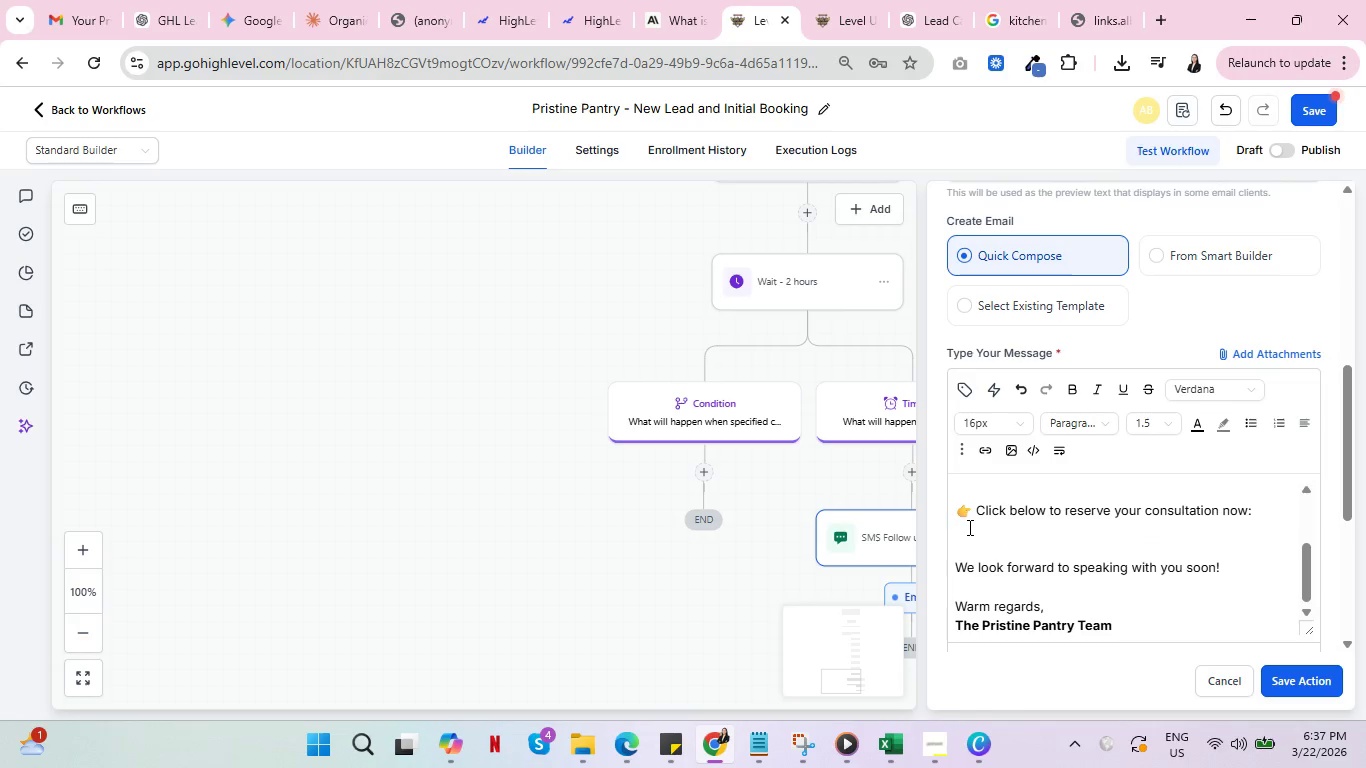 
type(Book Here)
 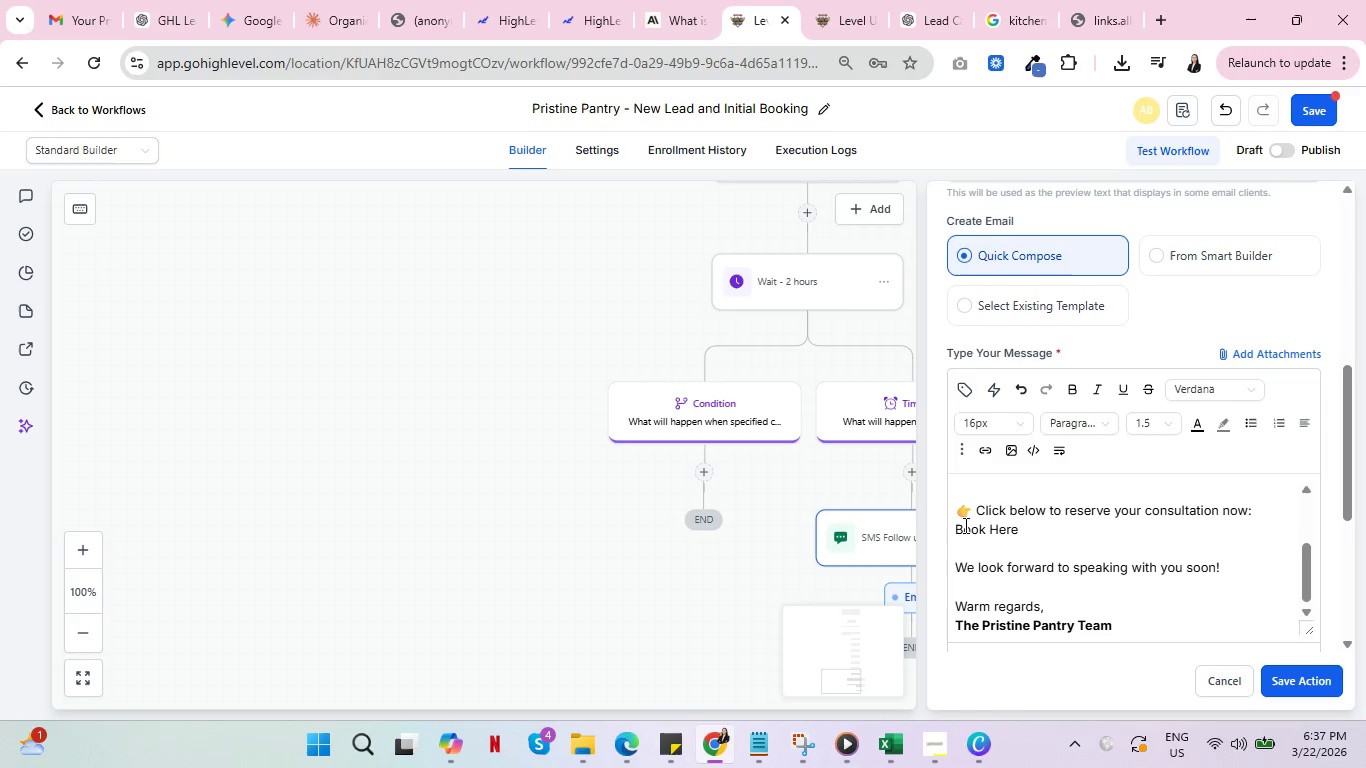 
left_click([958, 525])
 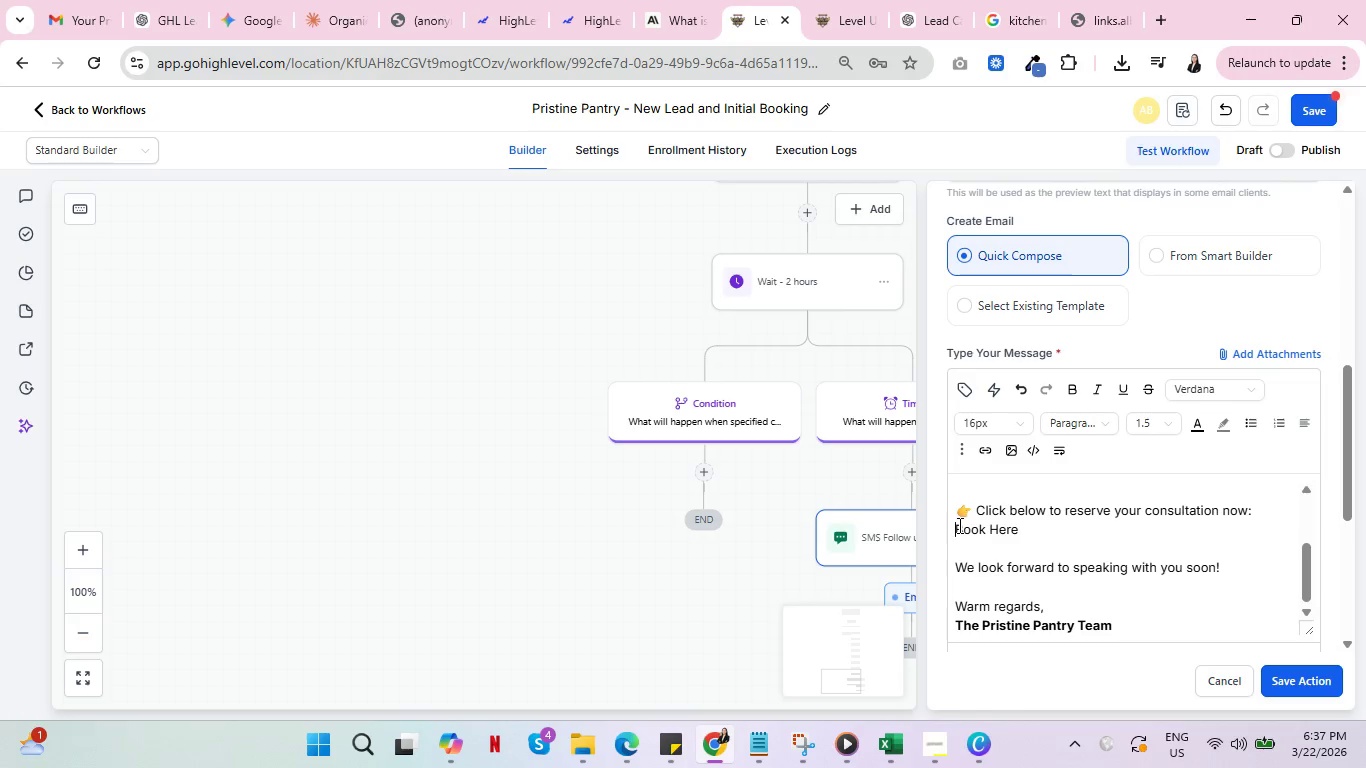 
wait(9.28)
 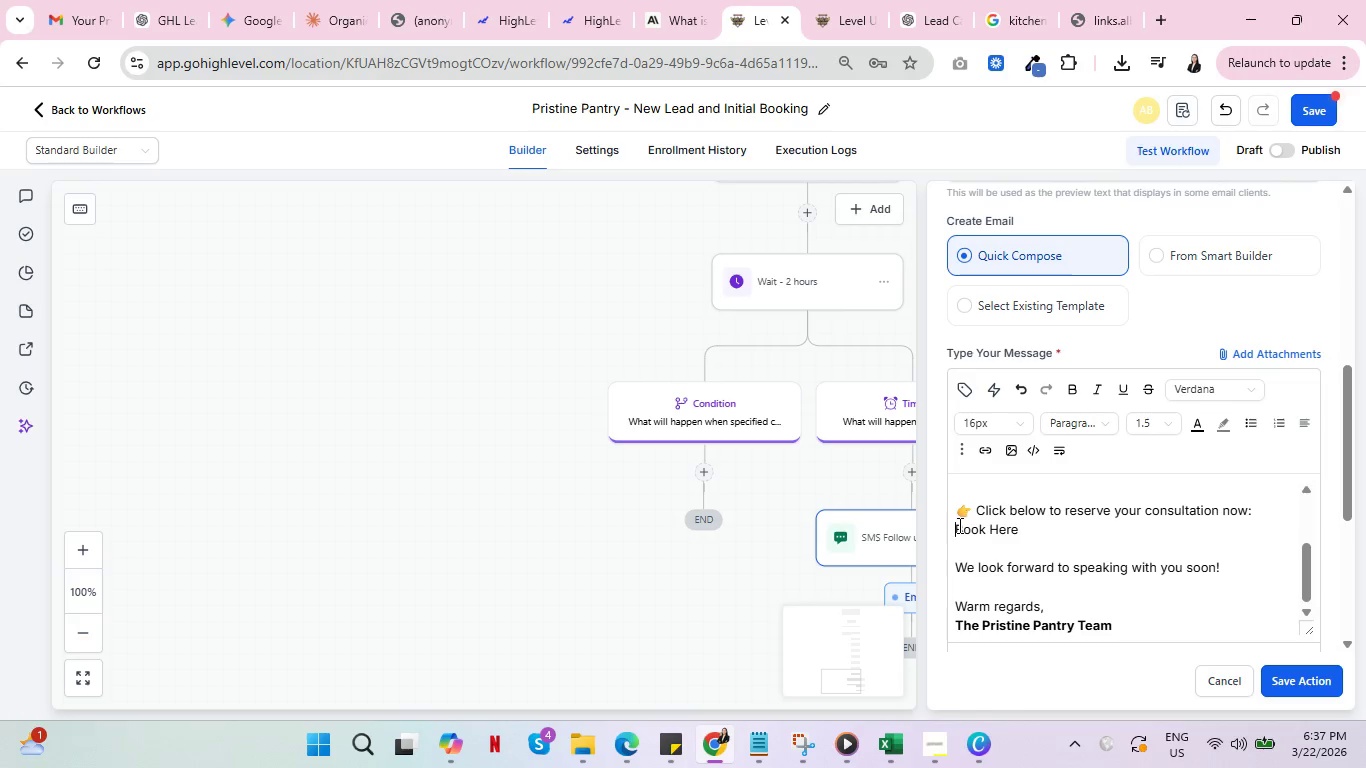 
left_click_drag(start_coordinate=[958, 525], to_coordinate=[1021, 521])
 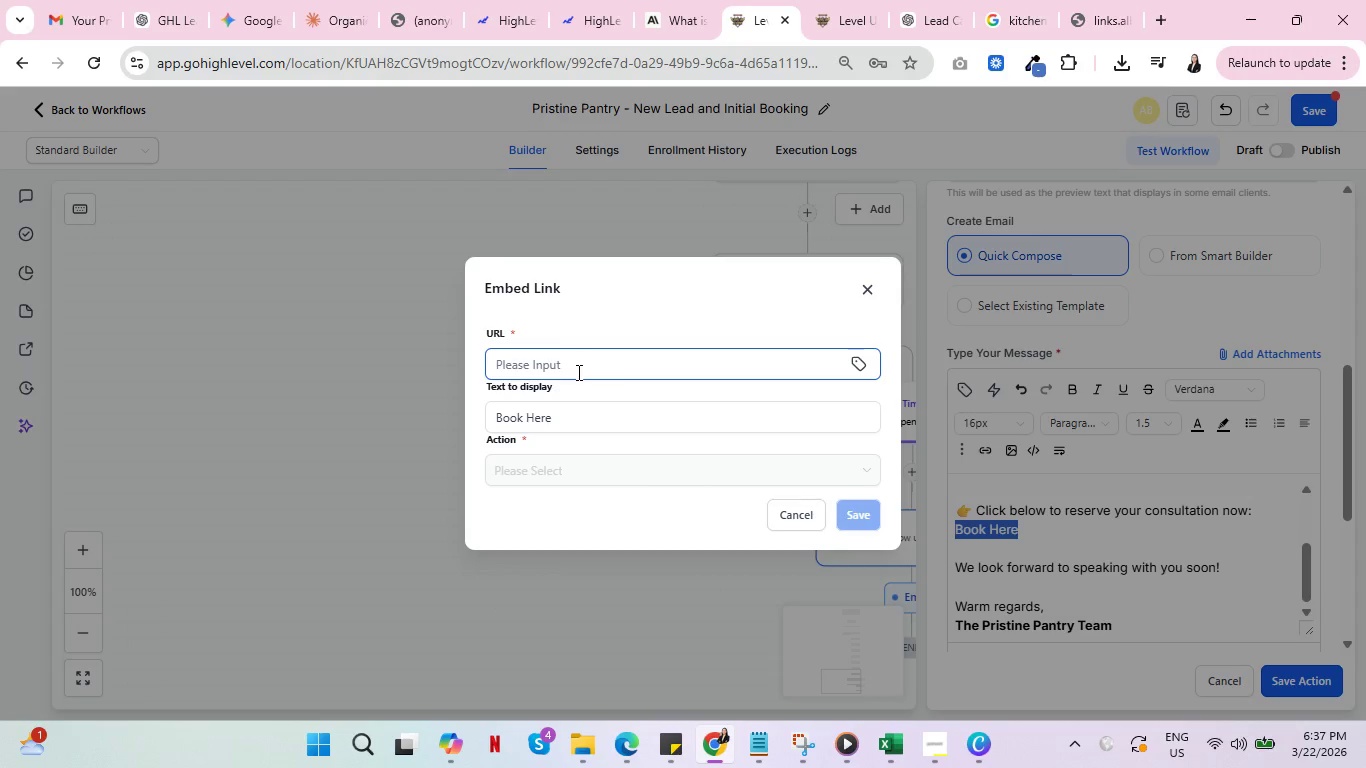 
wait(11.62)
 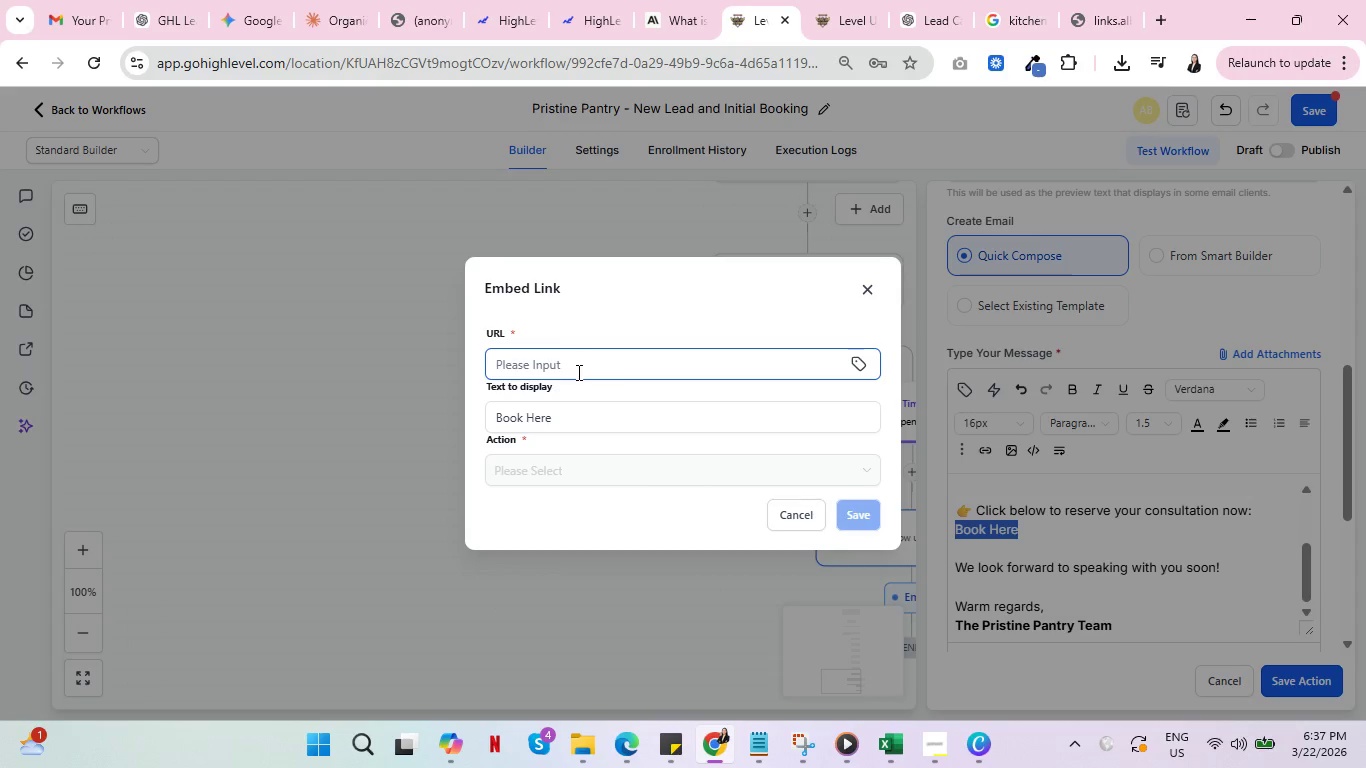 
left_click([549, 359])
 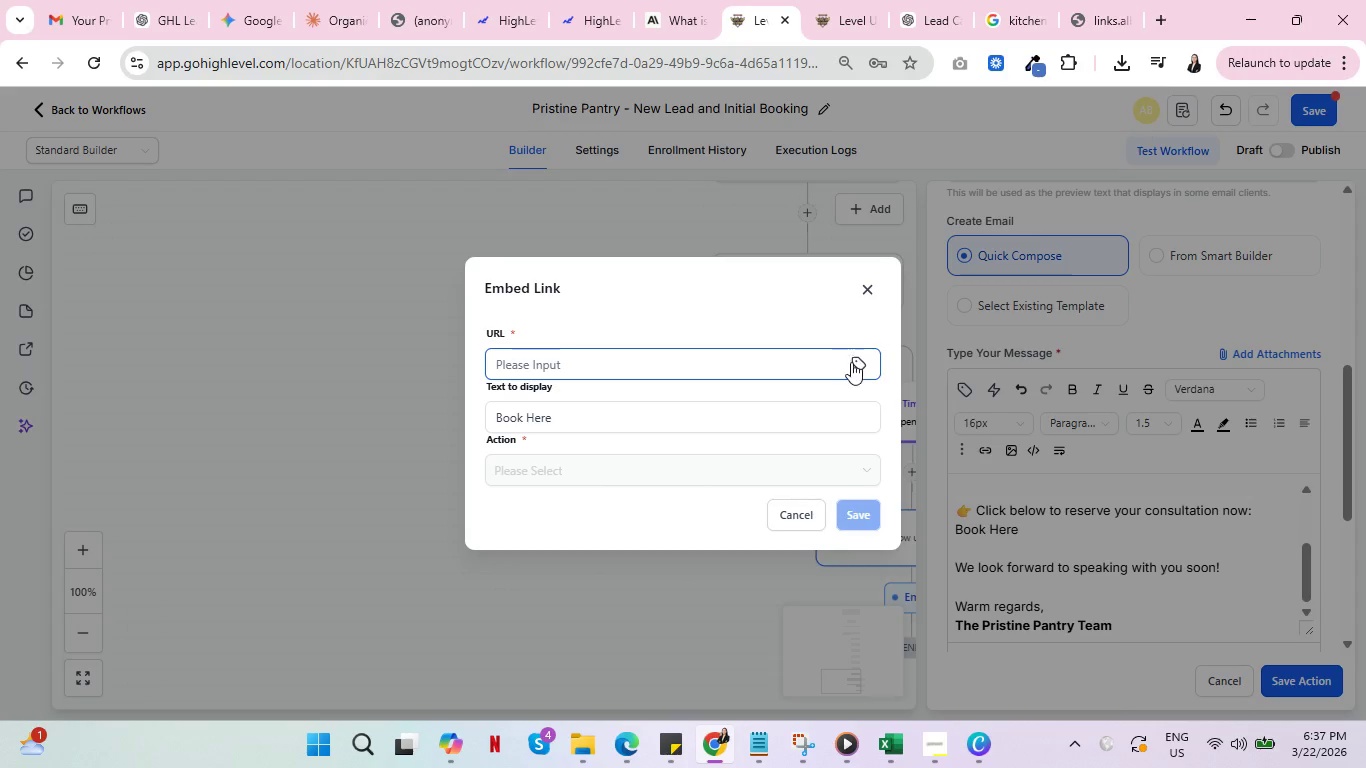 
left_click([857, 362])
 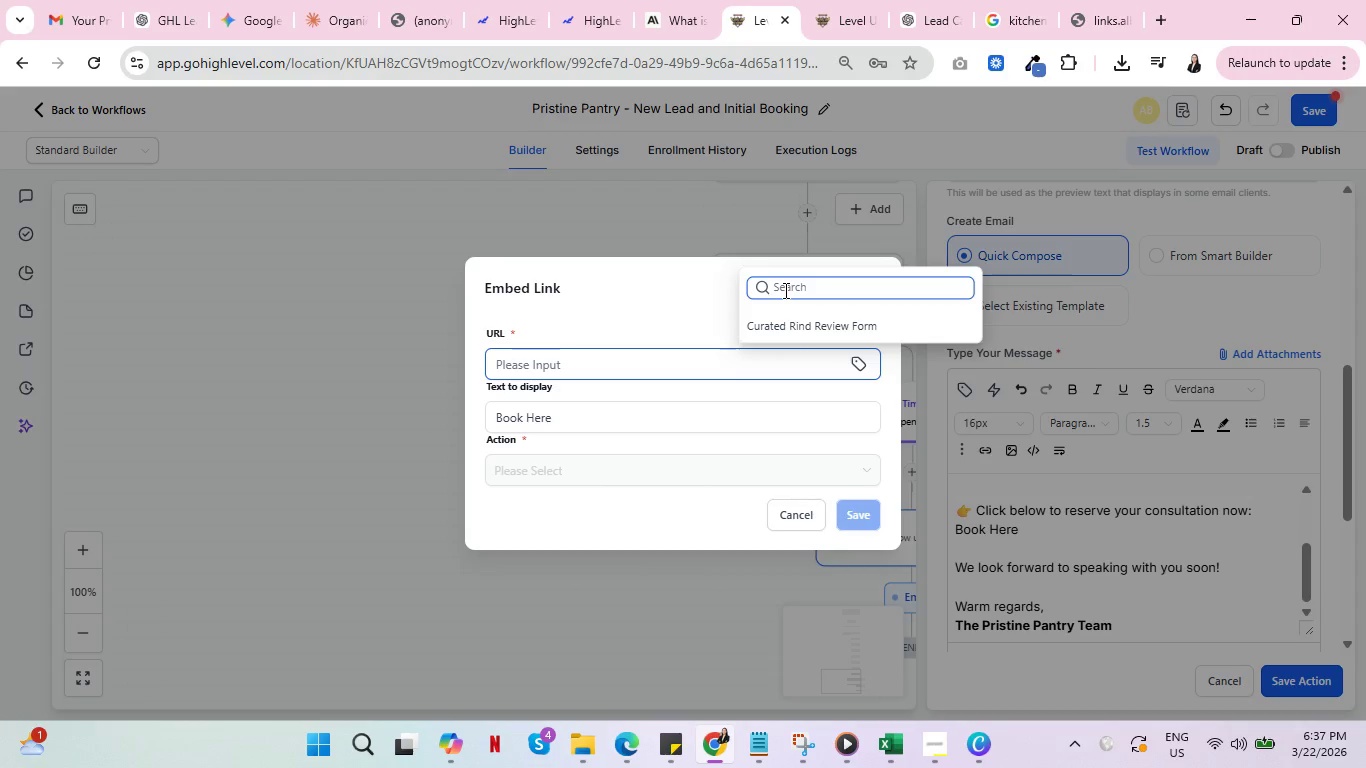 
wait(10.09)
 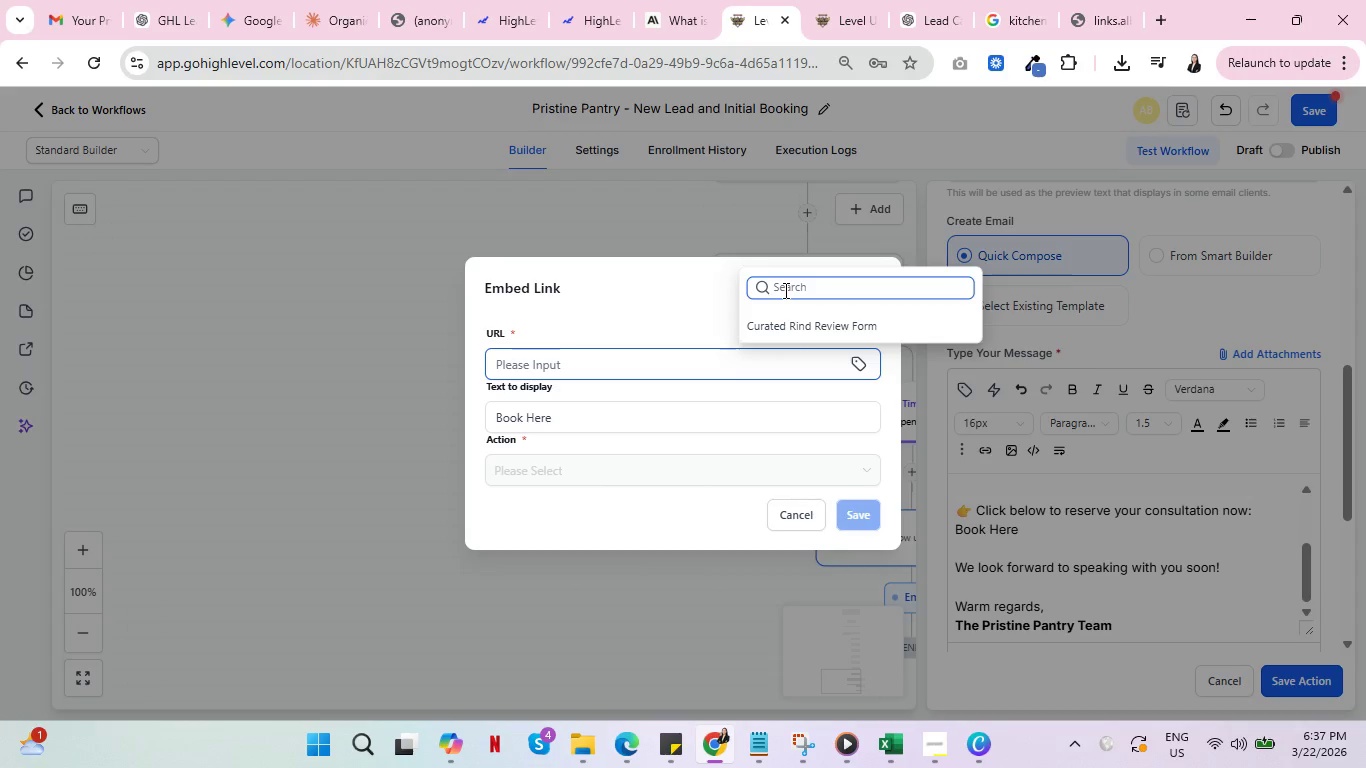 
type(Book Here)
 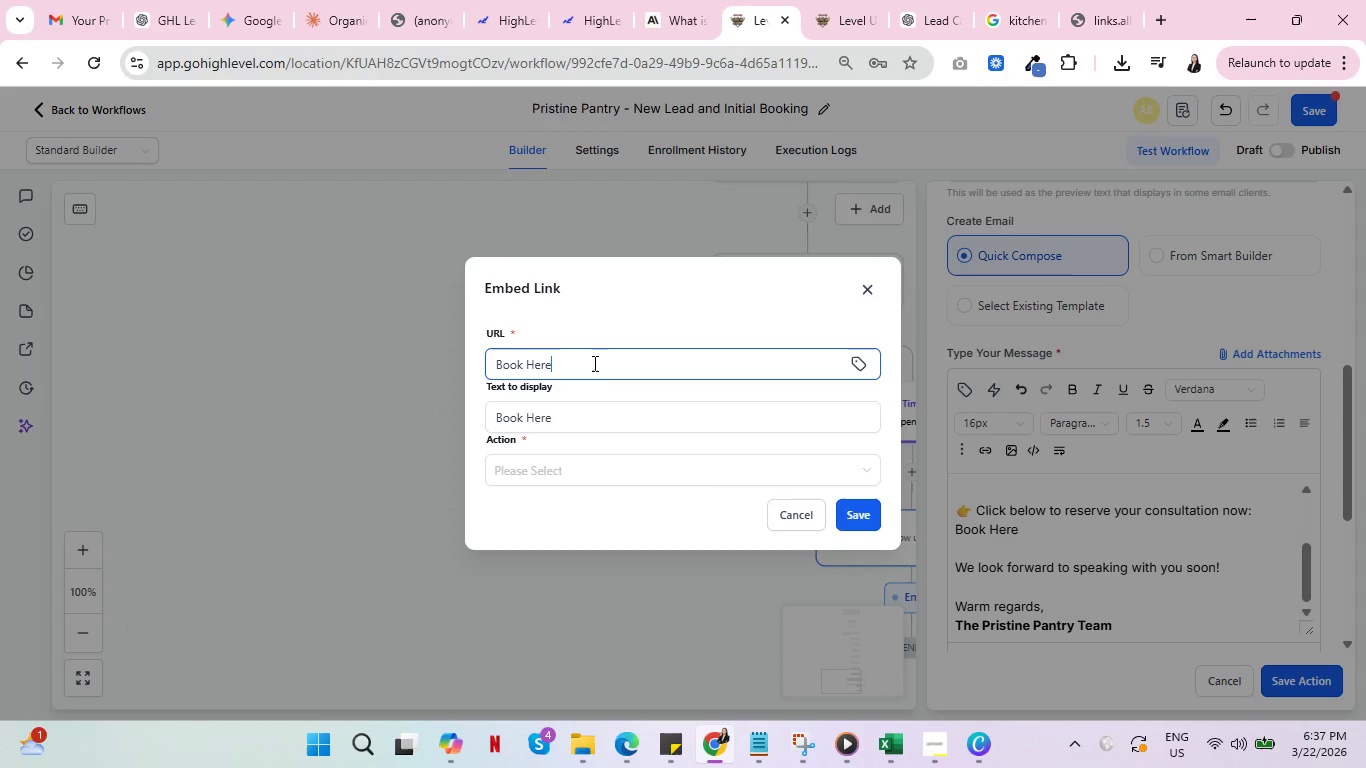 
left_click_drag(start_coordinate=[567, 412], to_coordinate=[474, 417])
 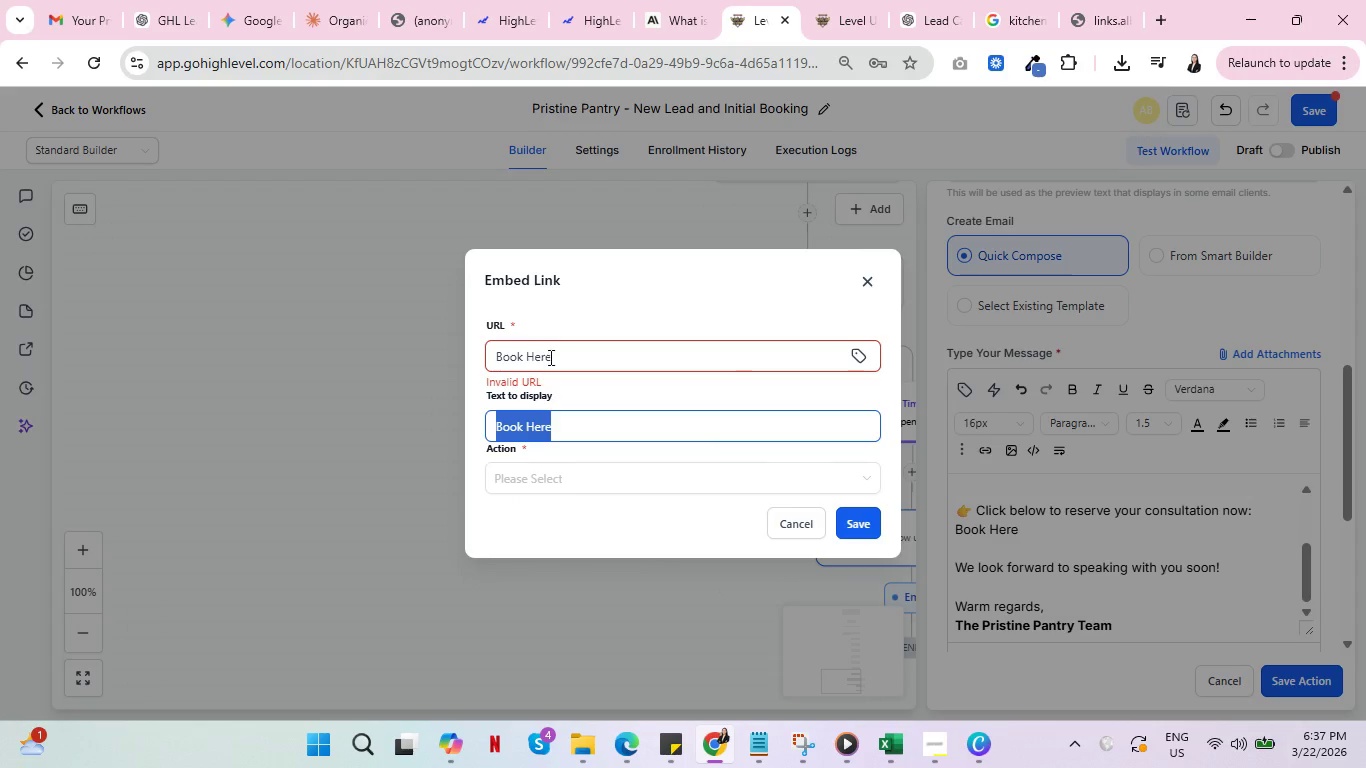 
left_click_drag(start_coordinate=[552, 355], to_coordinate=[485, 353])
 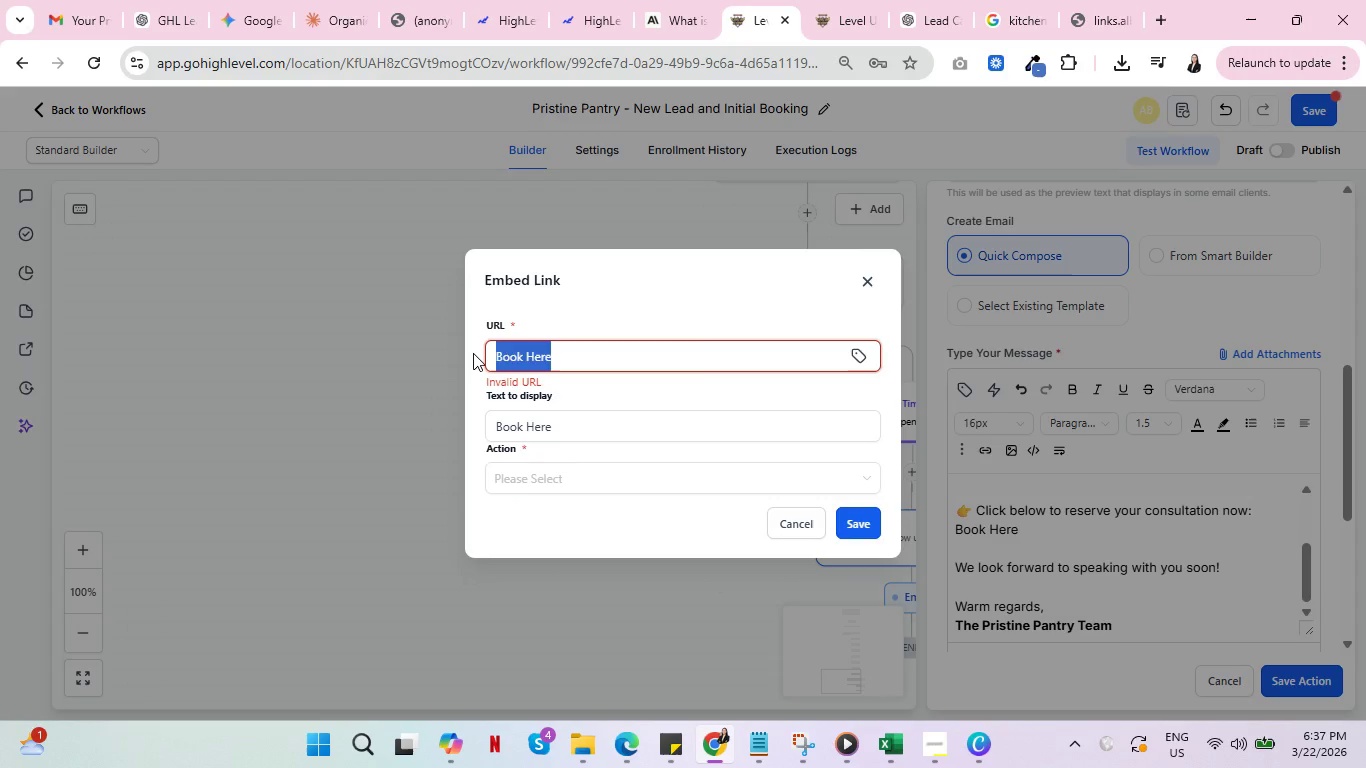 
key(Backspace)
 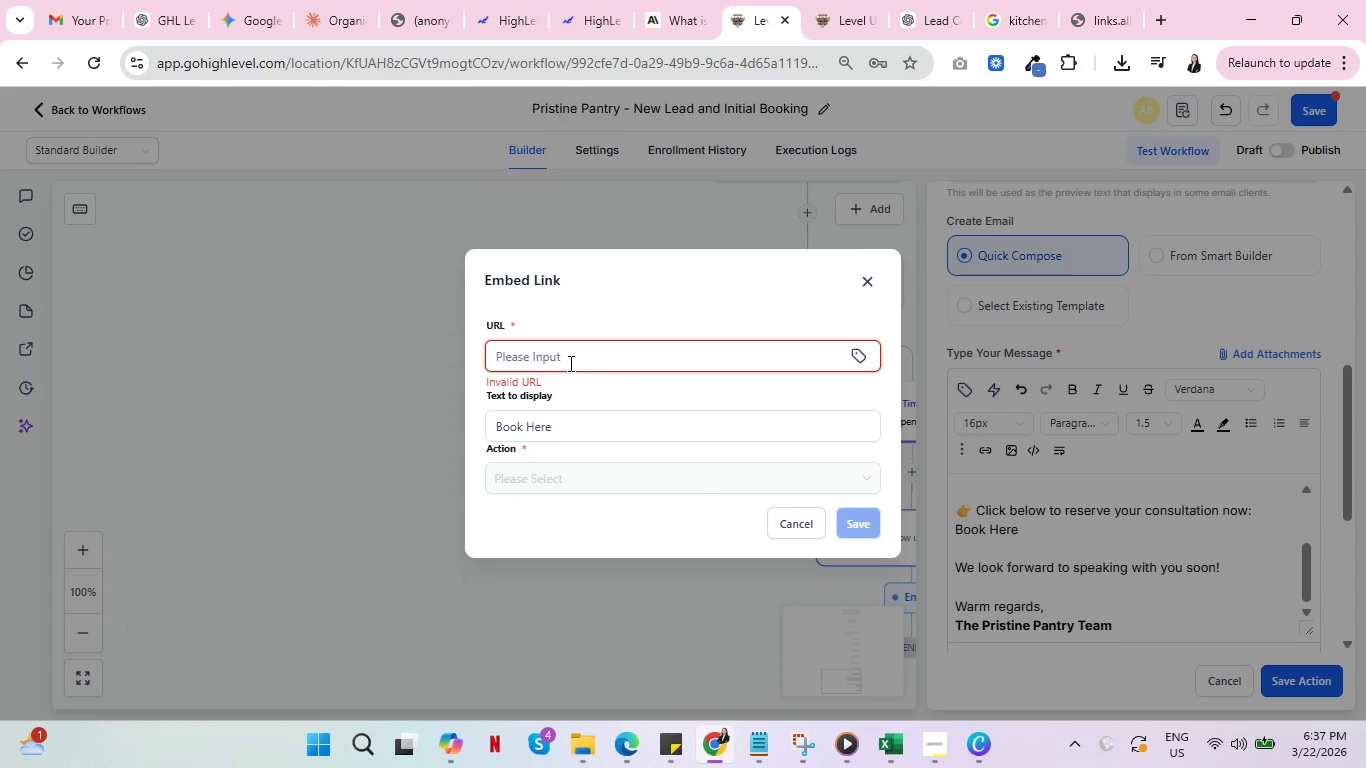 
key(Control+V)
 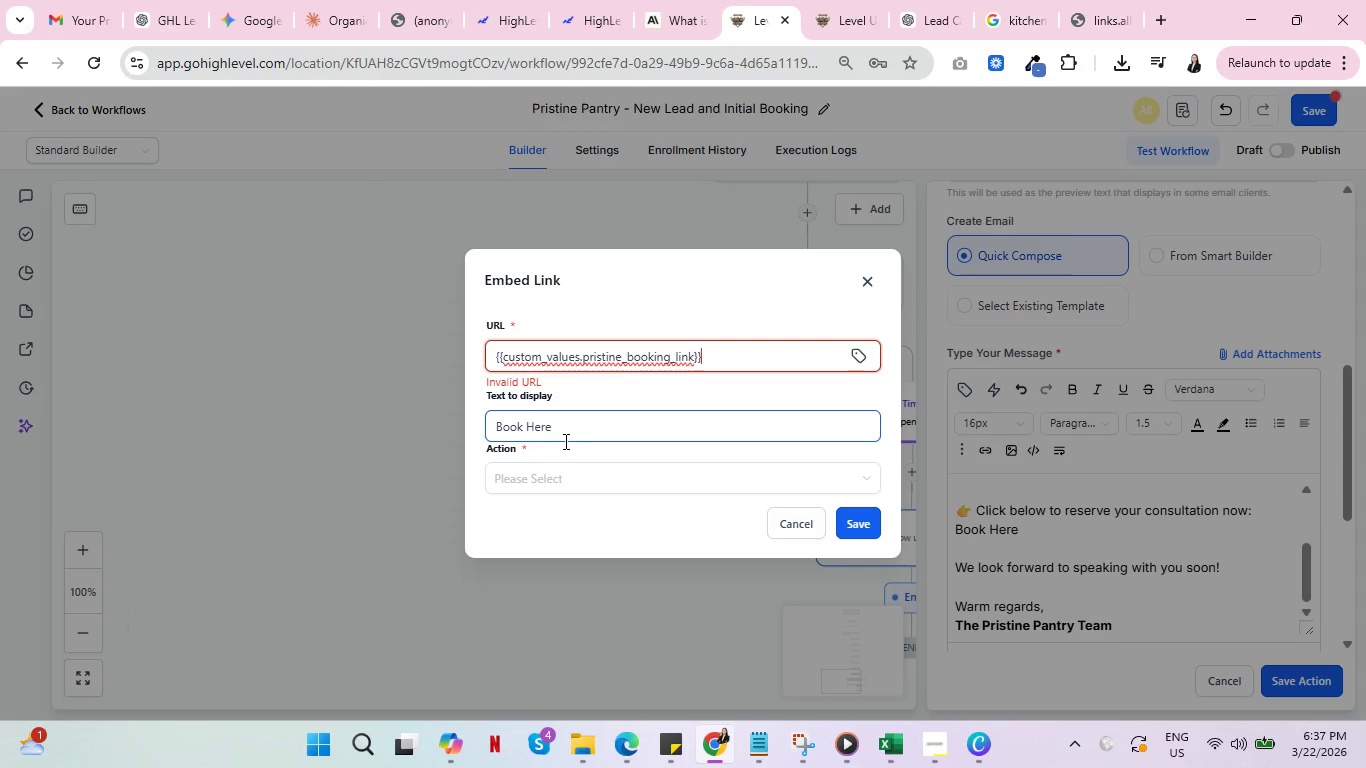 
left_click([573, 422])
 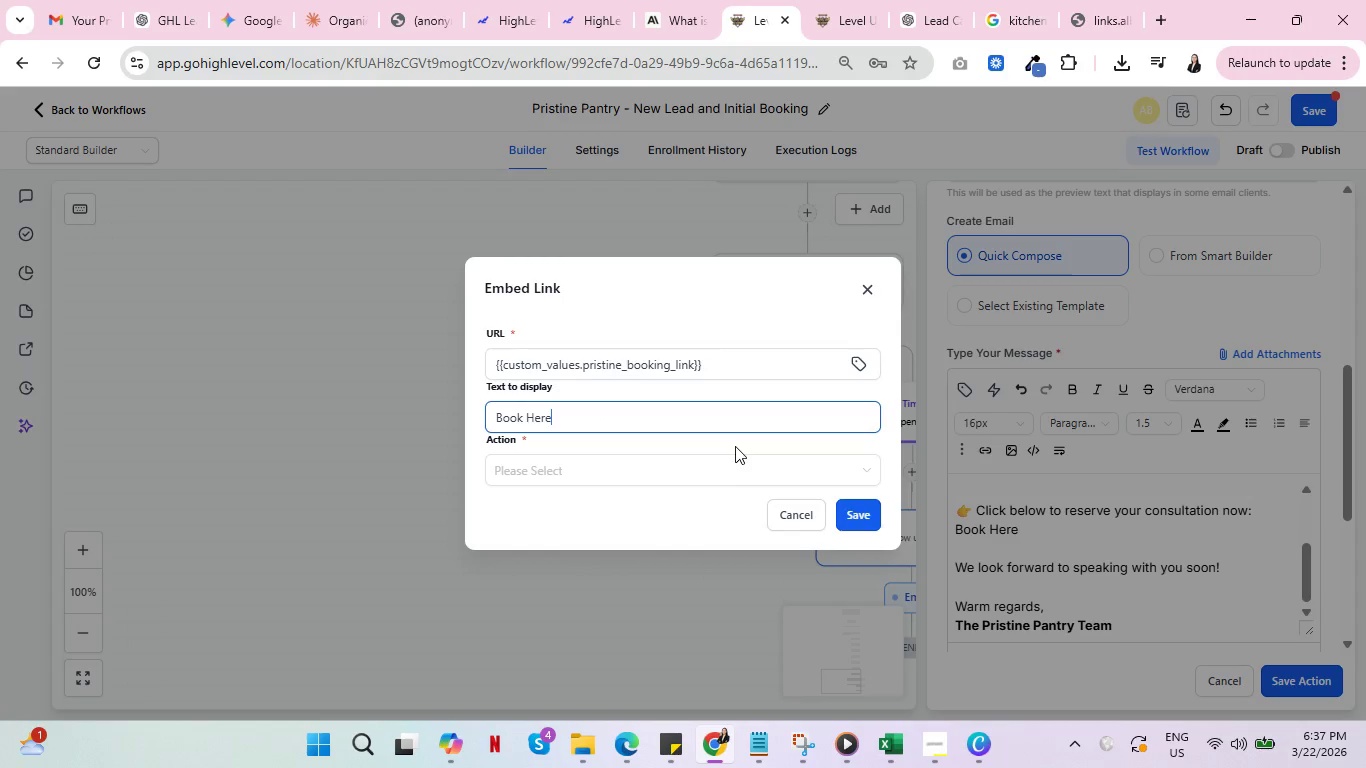 
left_click([703, 469])
 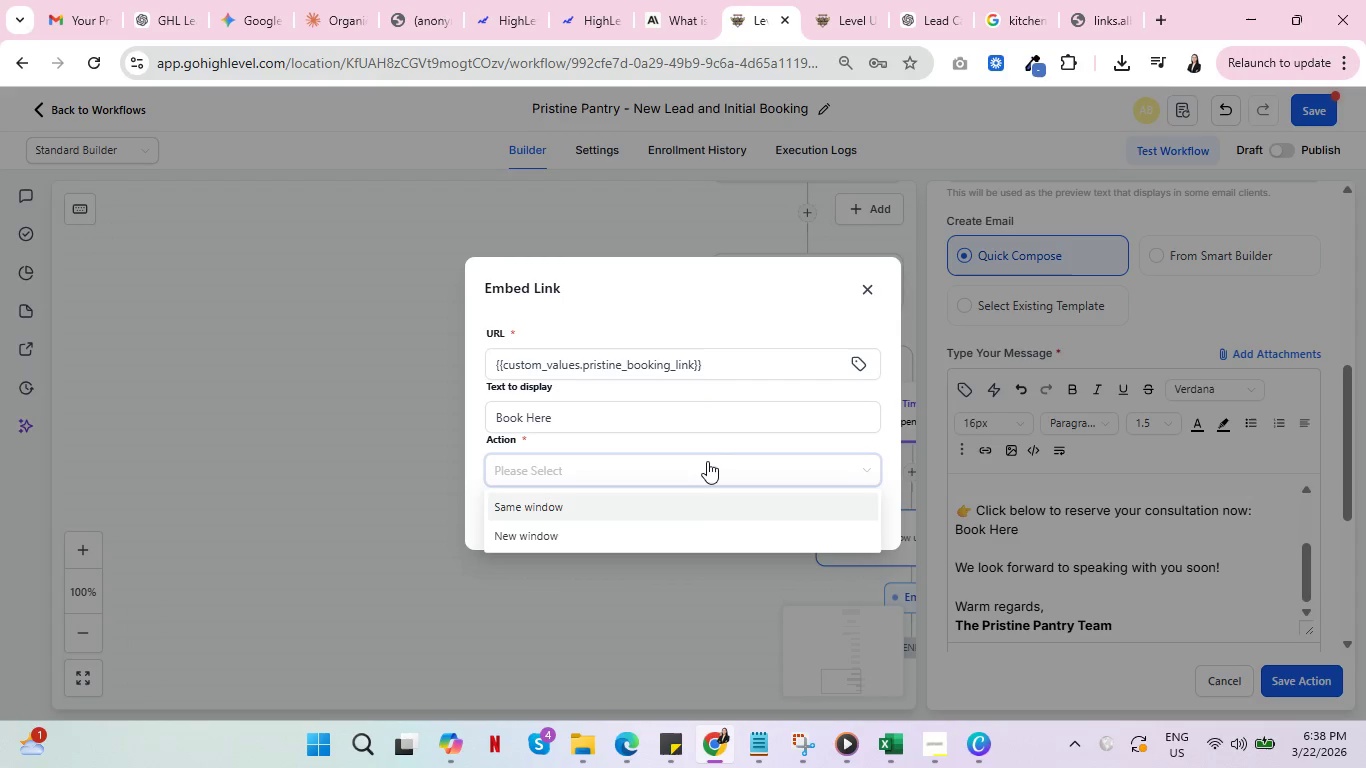 
left_click([550, 530])
 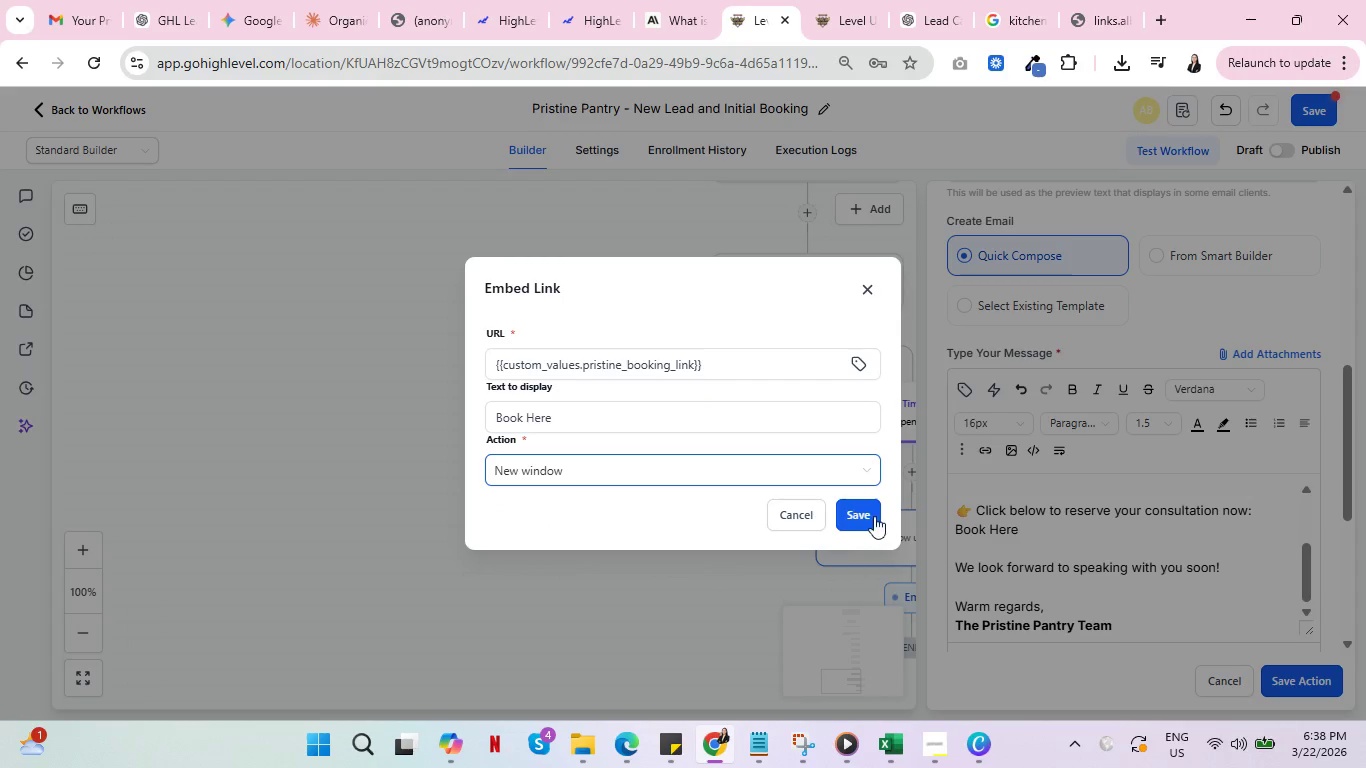 
left_click([870, 514])
 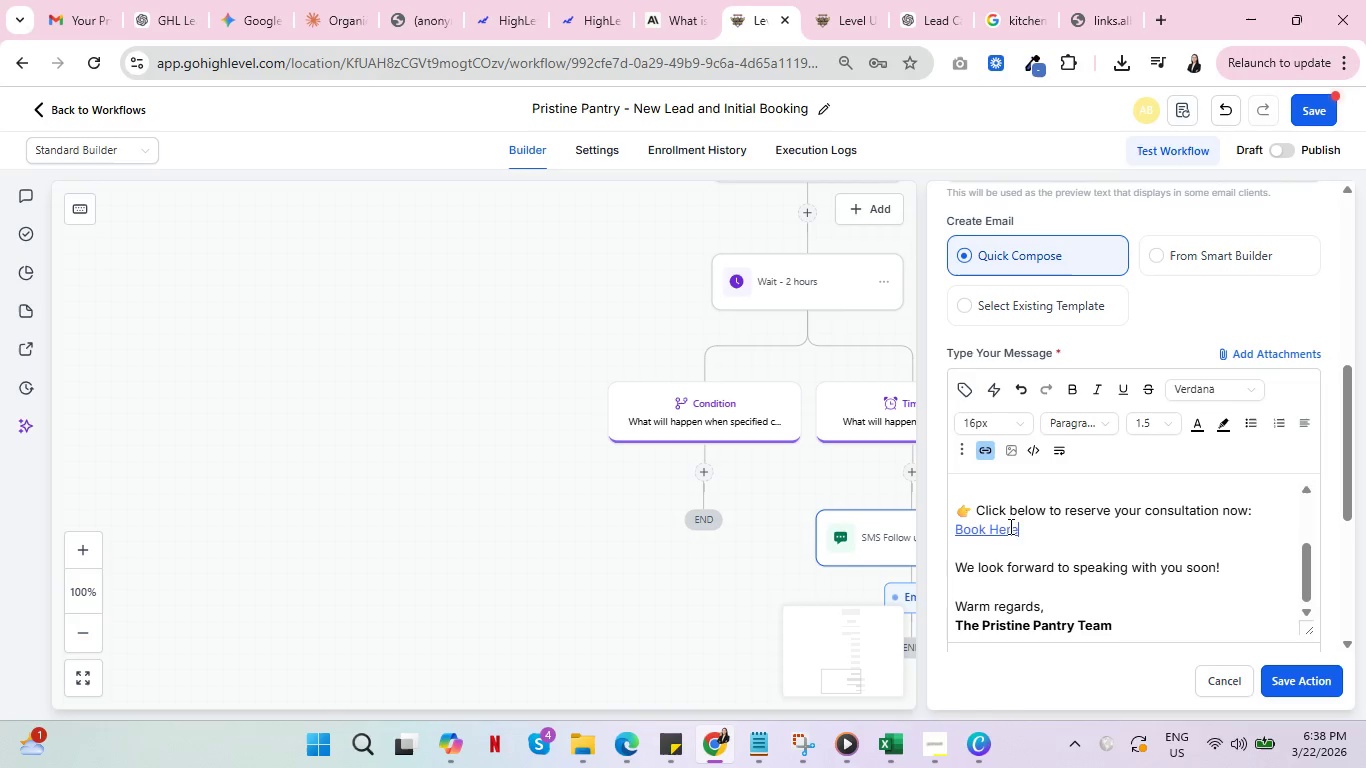 
left_click_drag(start_coordinate=[1022, 527], to_coordinate=[958, 527])
 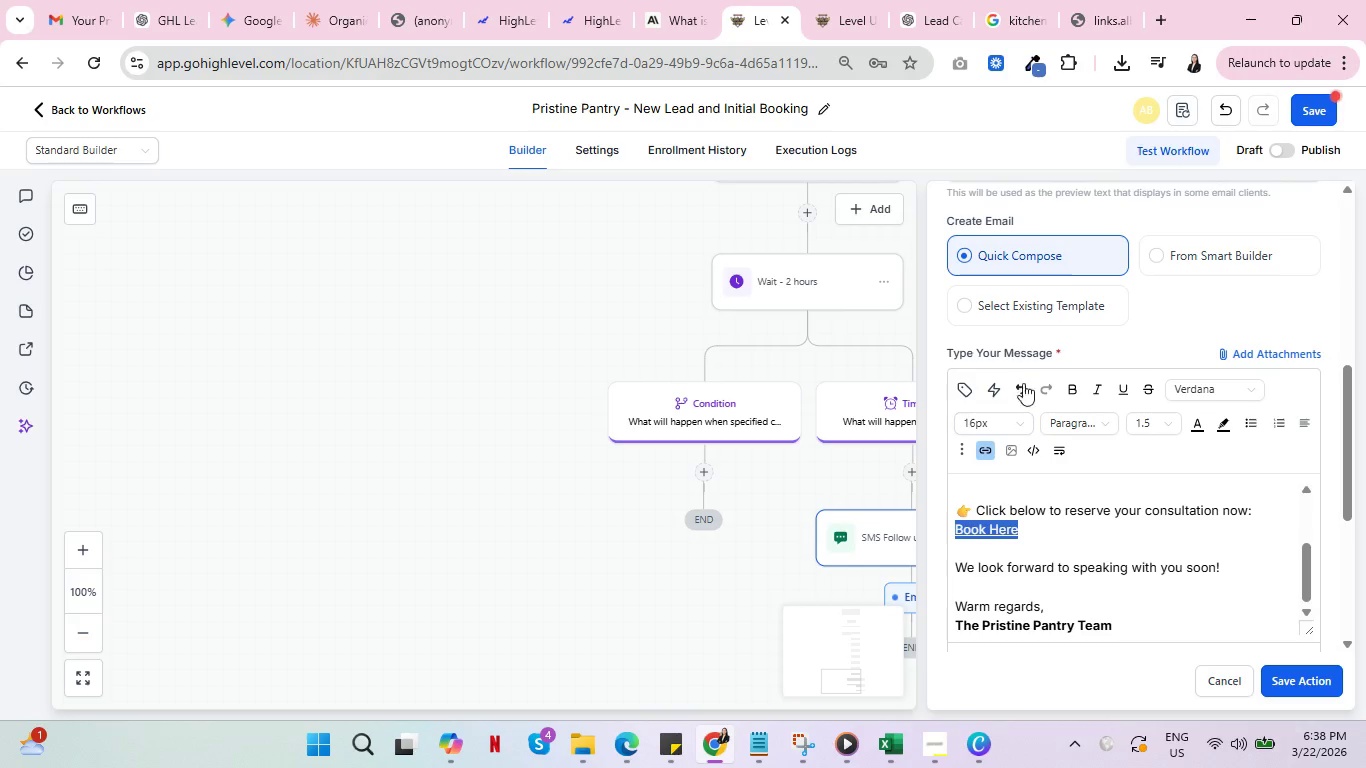 
wait(6.58)
 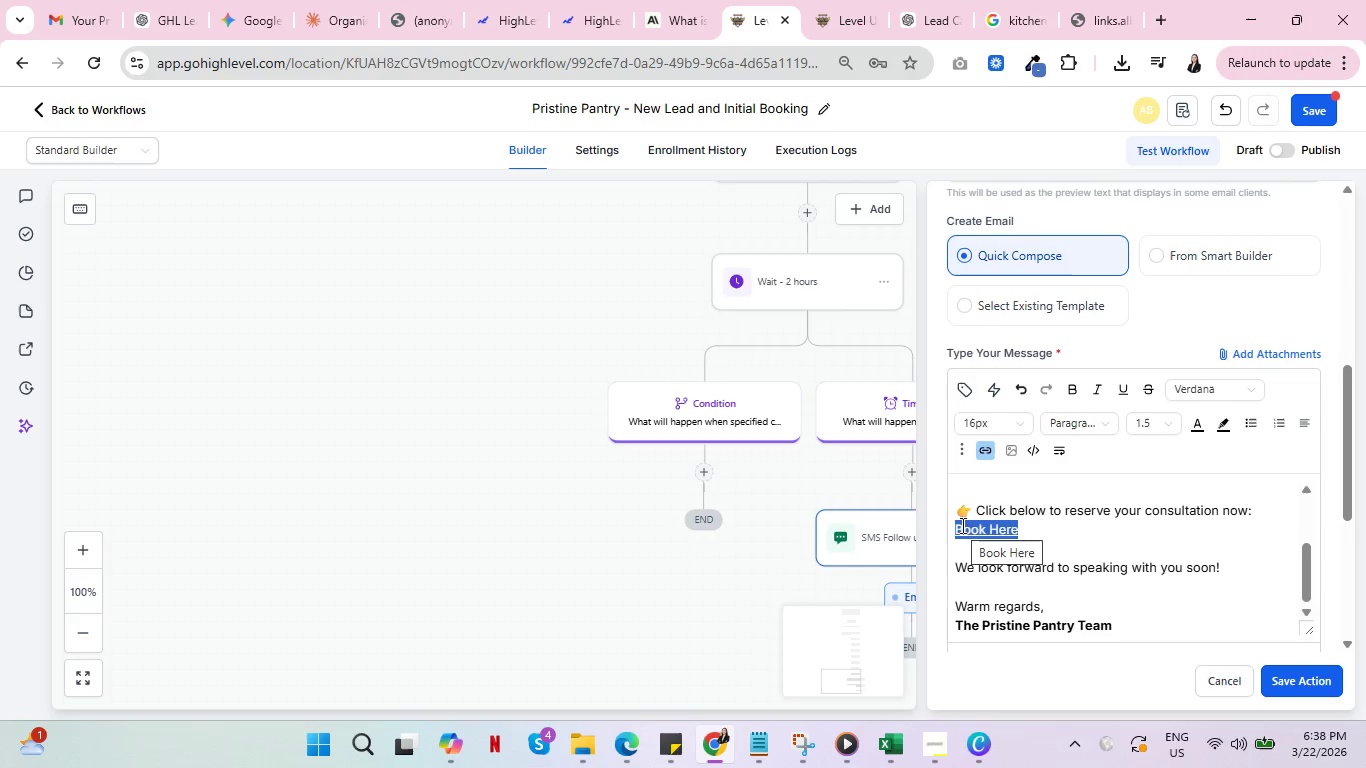 
left_click([1102, 526])
 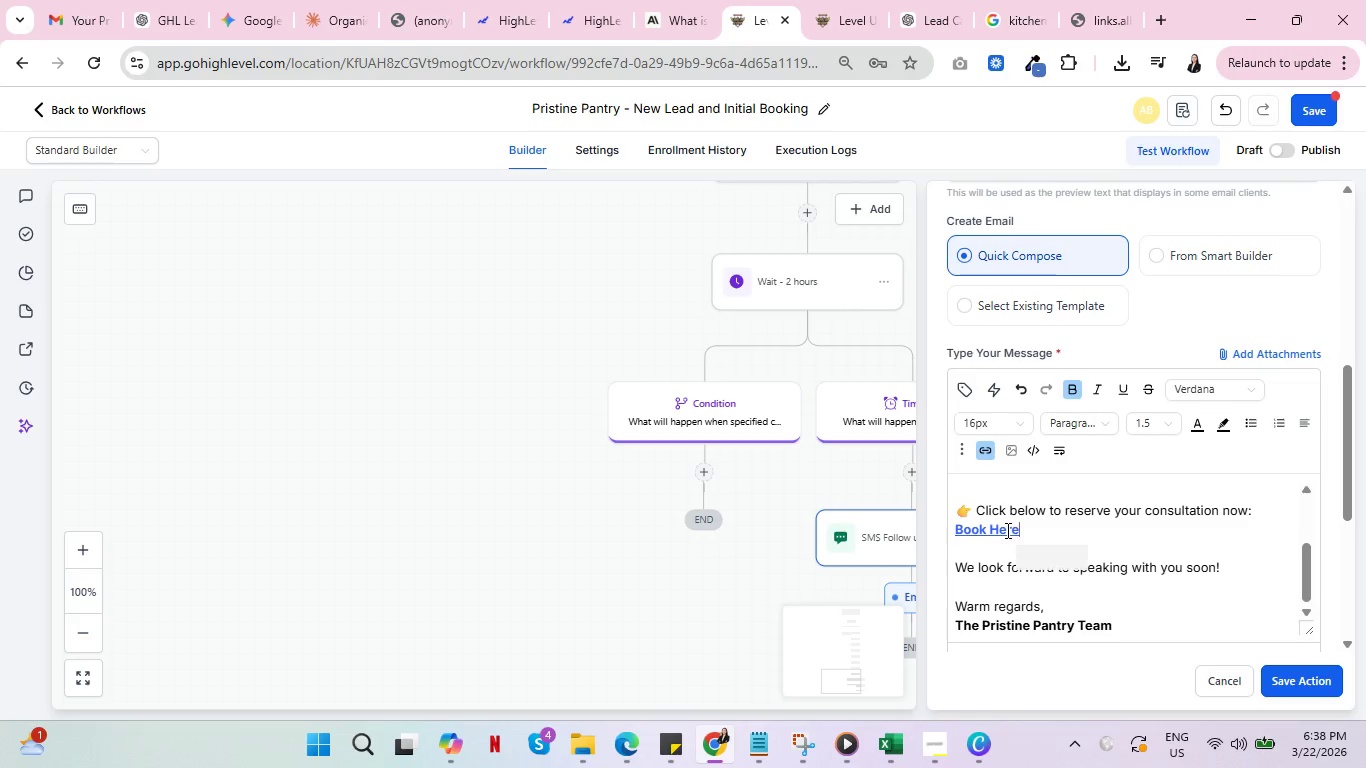 
left_click_drag(start_coordinate=[1031, 529], to_coordinate=[954, 529])
 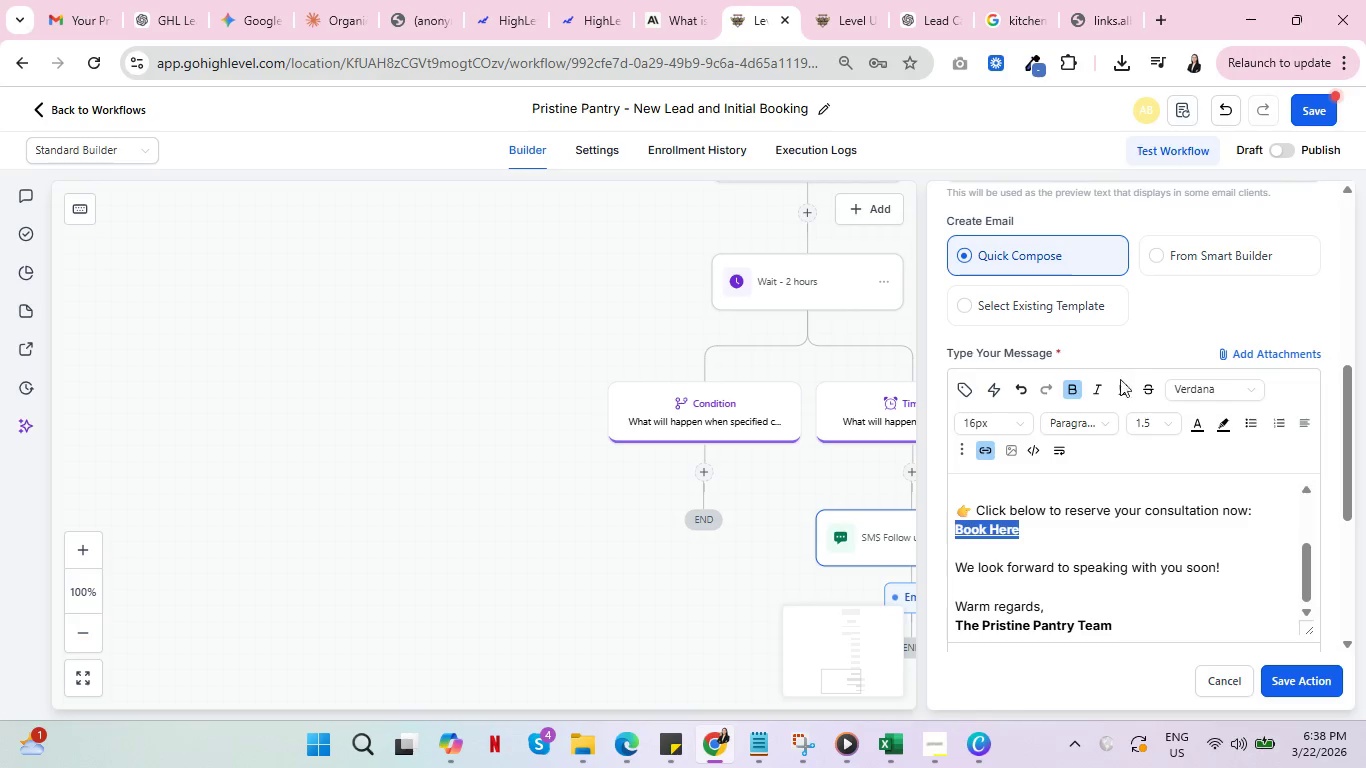 
left_click([1124, 384])
 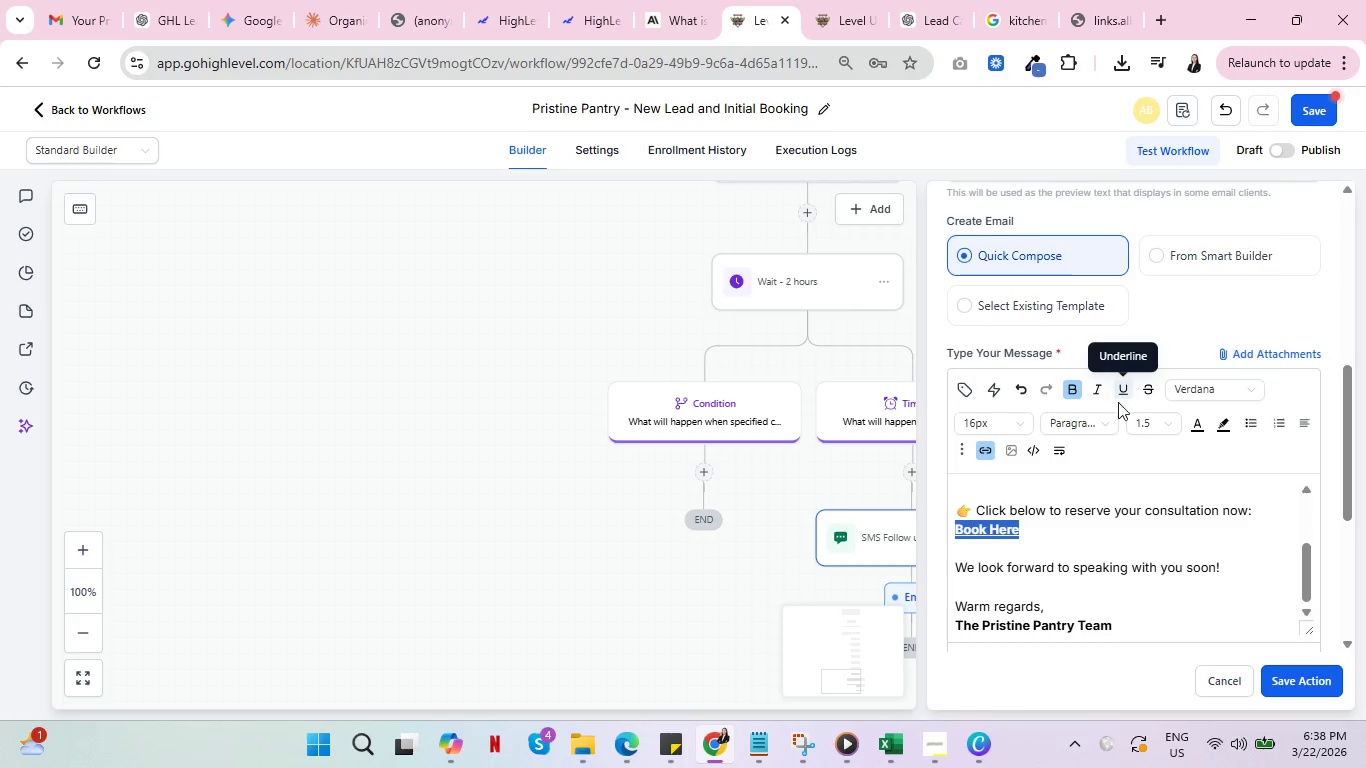 
left_click([1082, 523])
 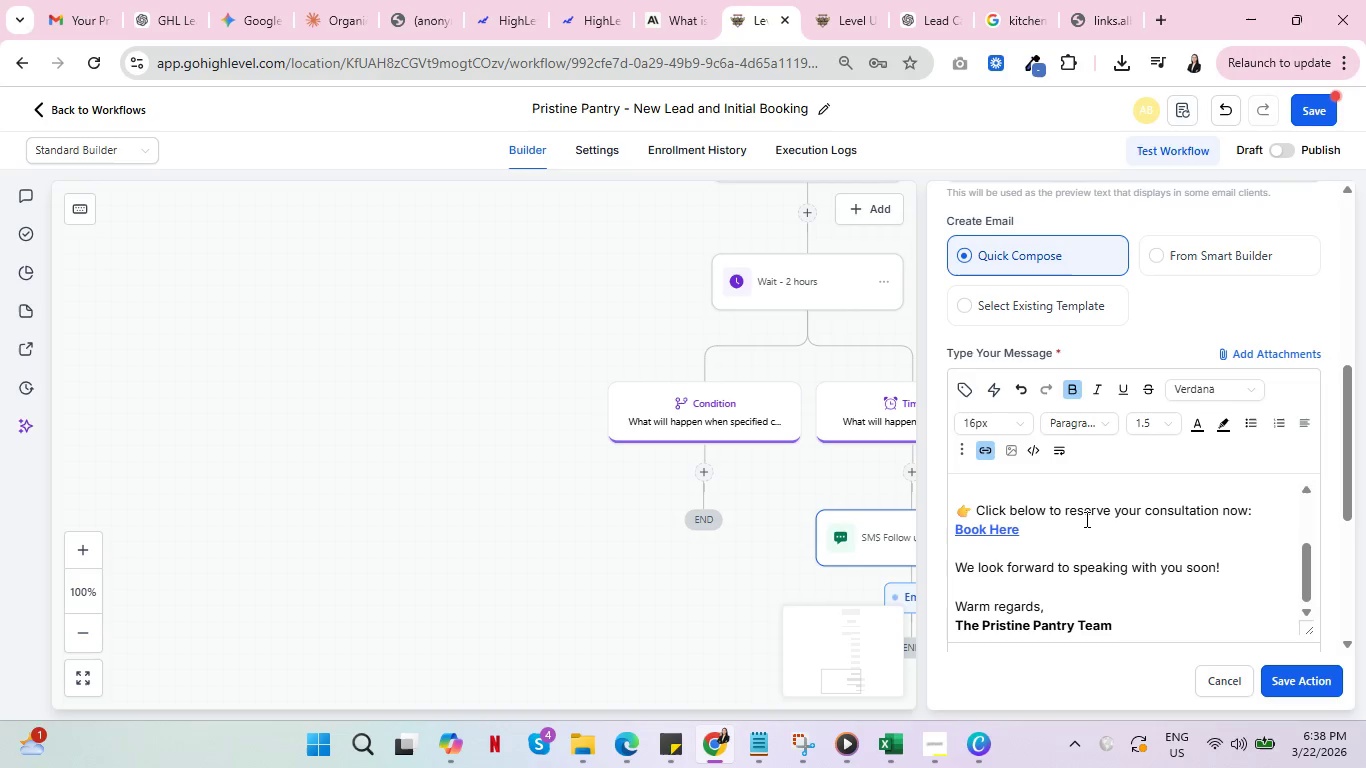 
wait(5.55)
 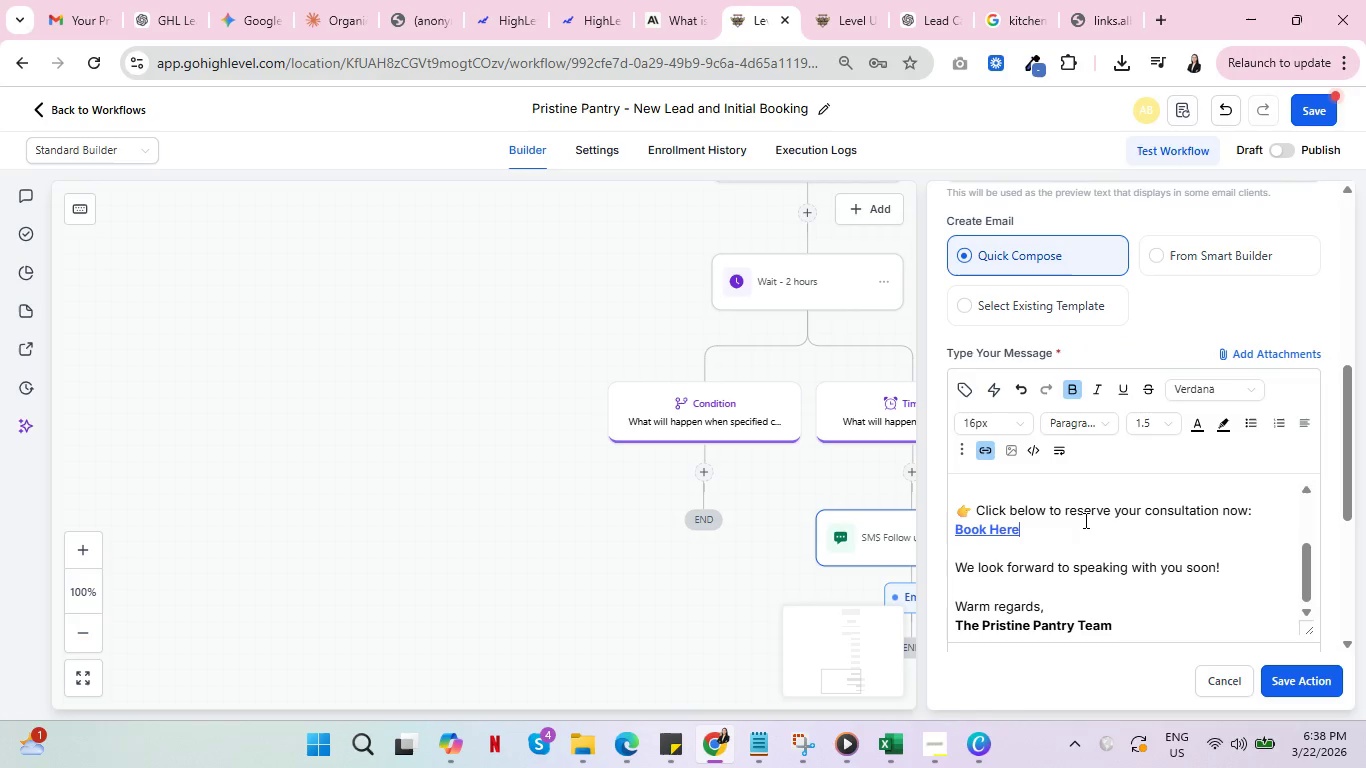 
left_click_drag(start_coordinate=[971, 509], to_coordinate=[960, 508])
 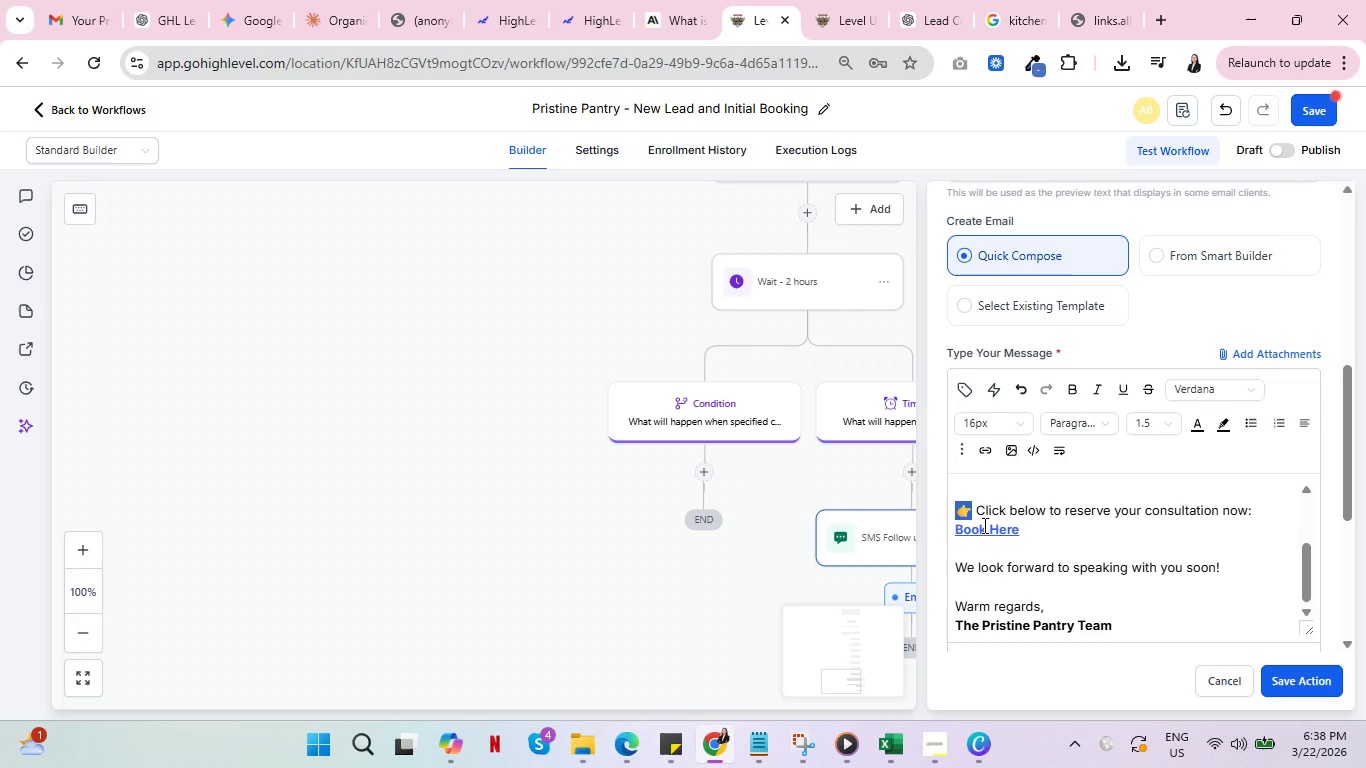 
key(Control+X)
 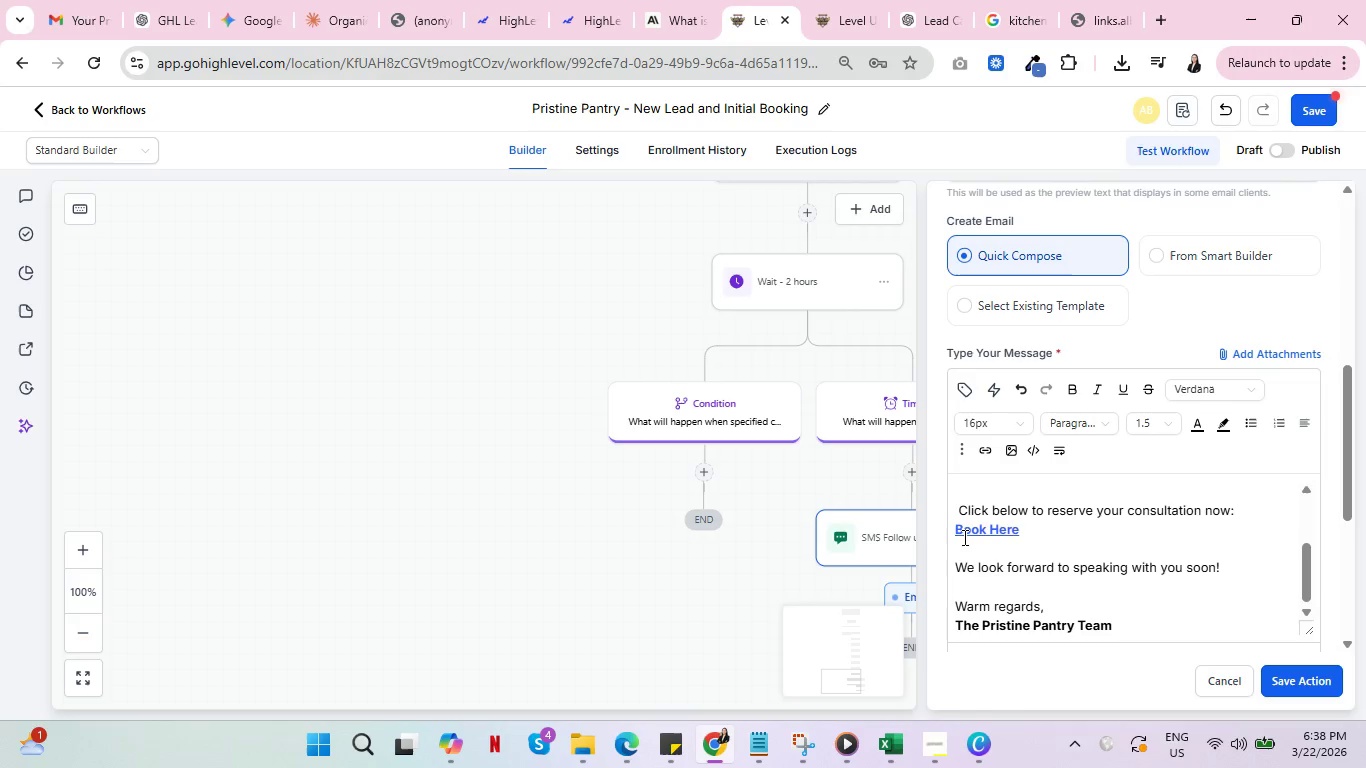 
key(Delete)
 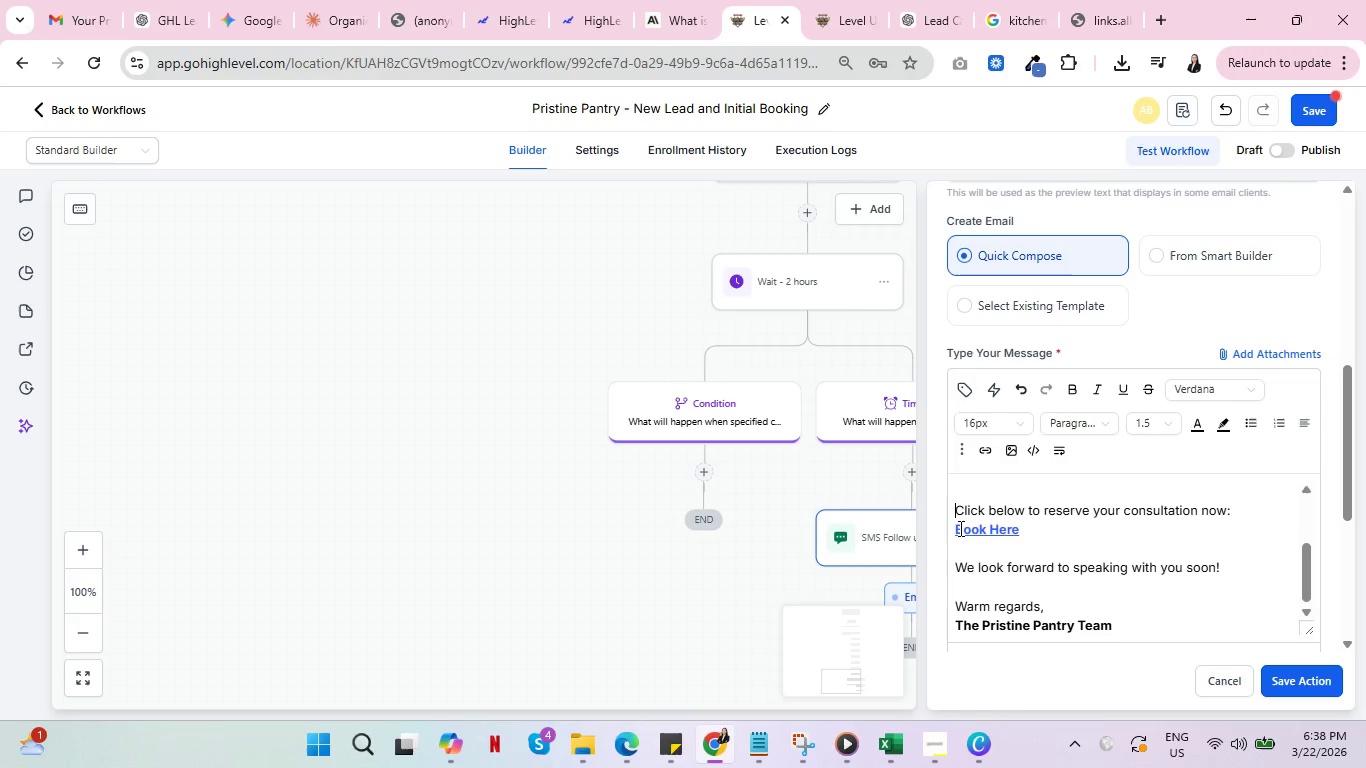 
left_click([957, 530])
 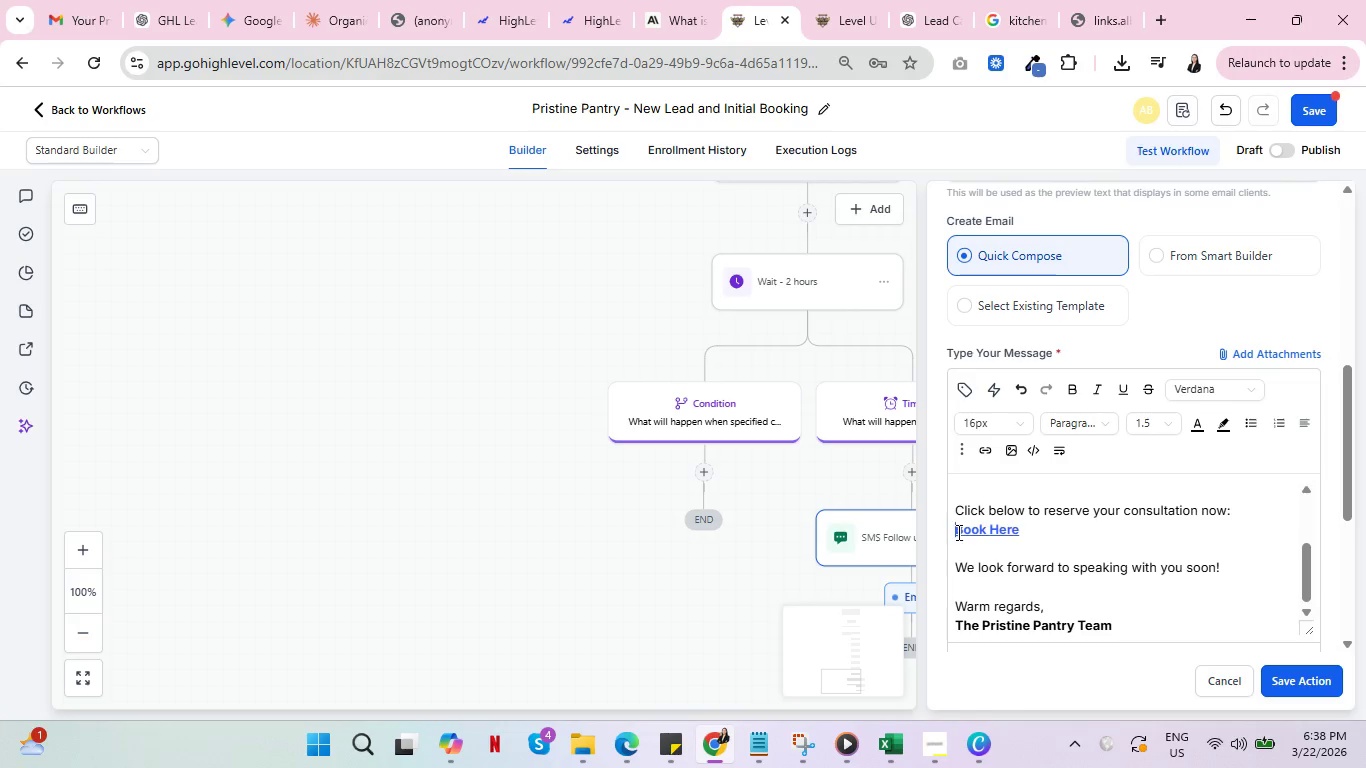 
key(Control+V)
 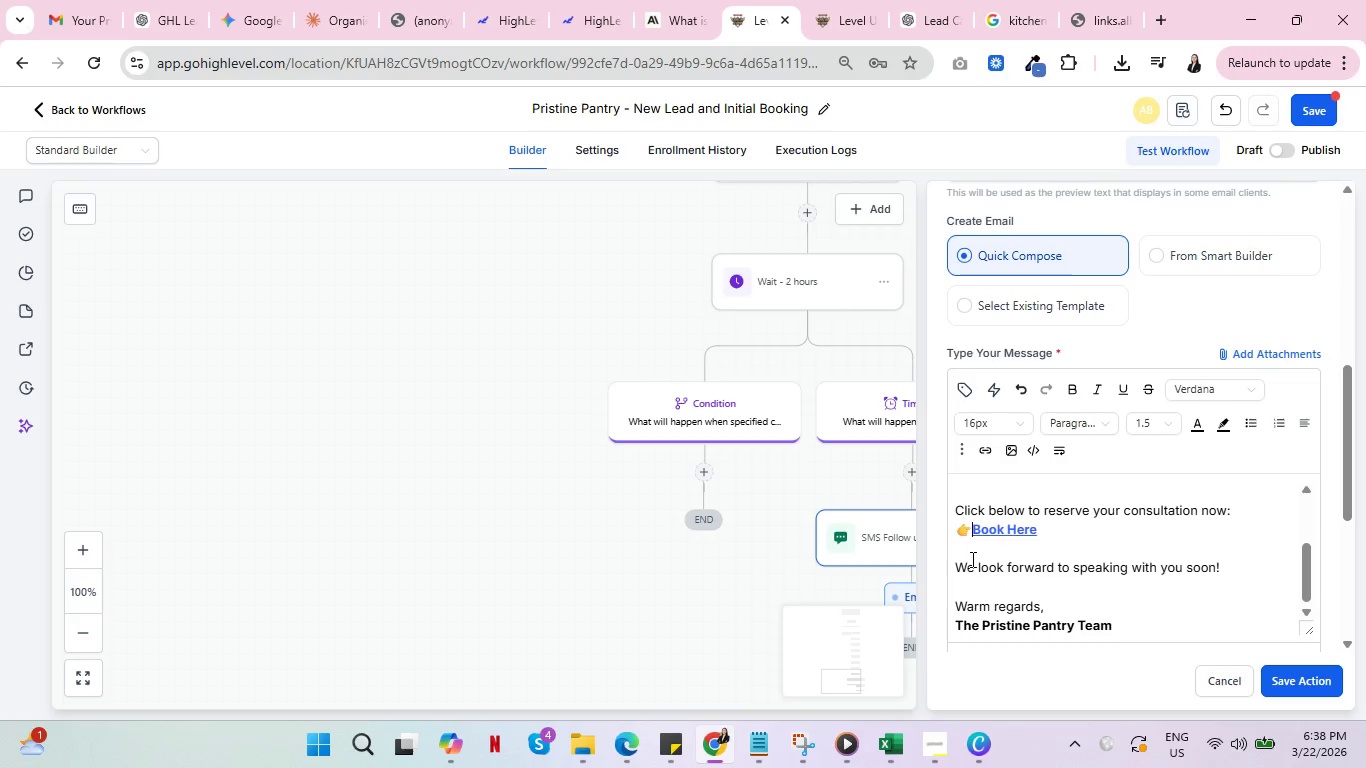 
key(Space)
 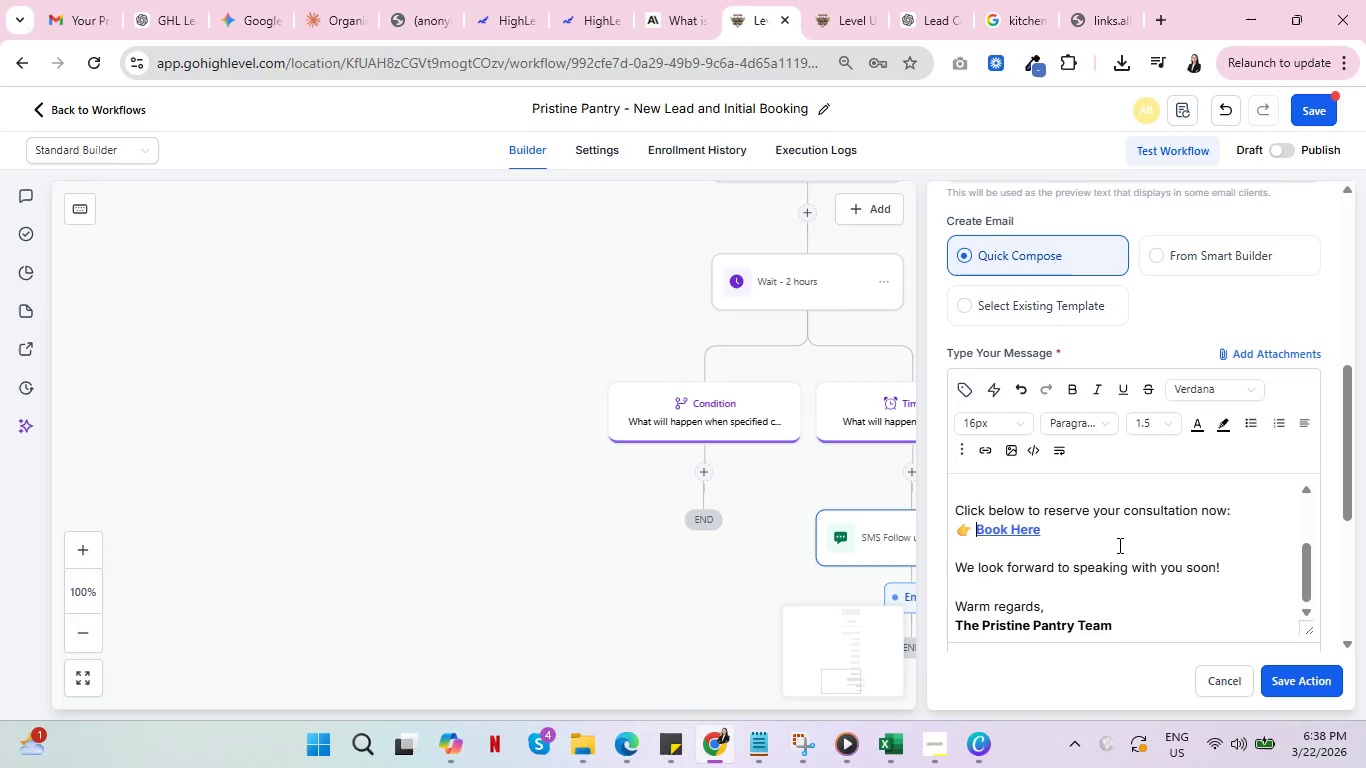 
left_click([1118, 545])
 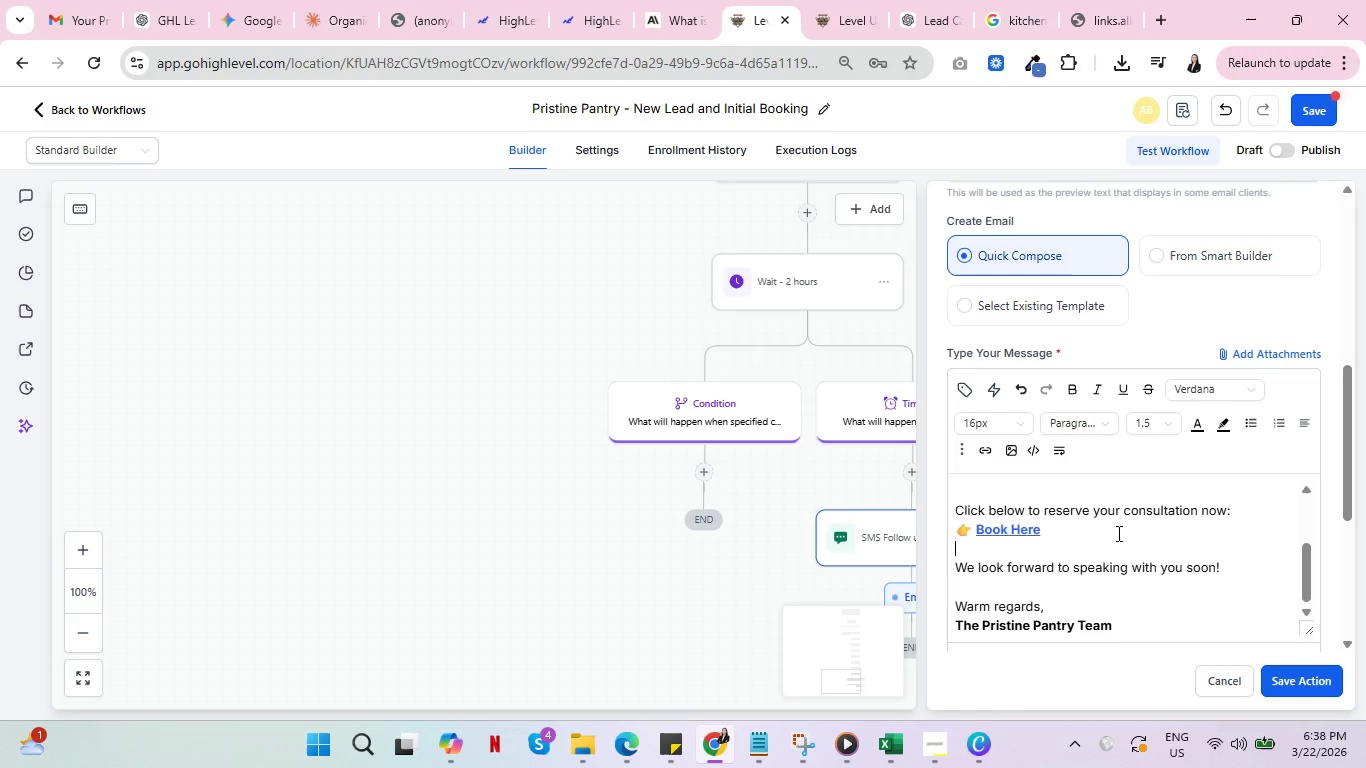 
wait(8.66)
 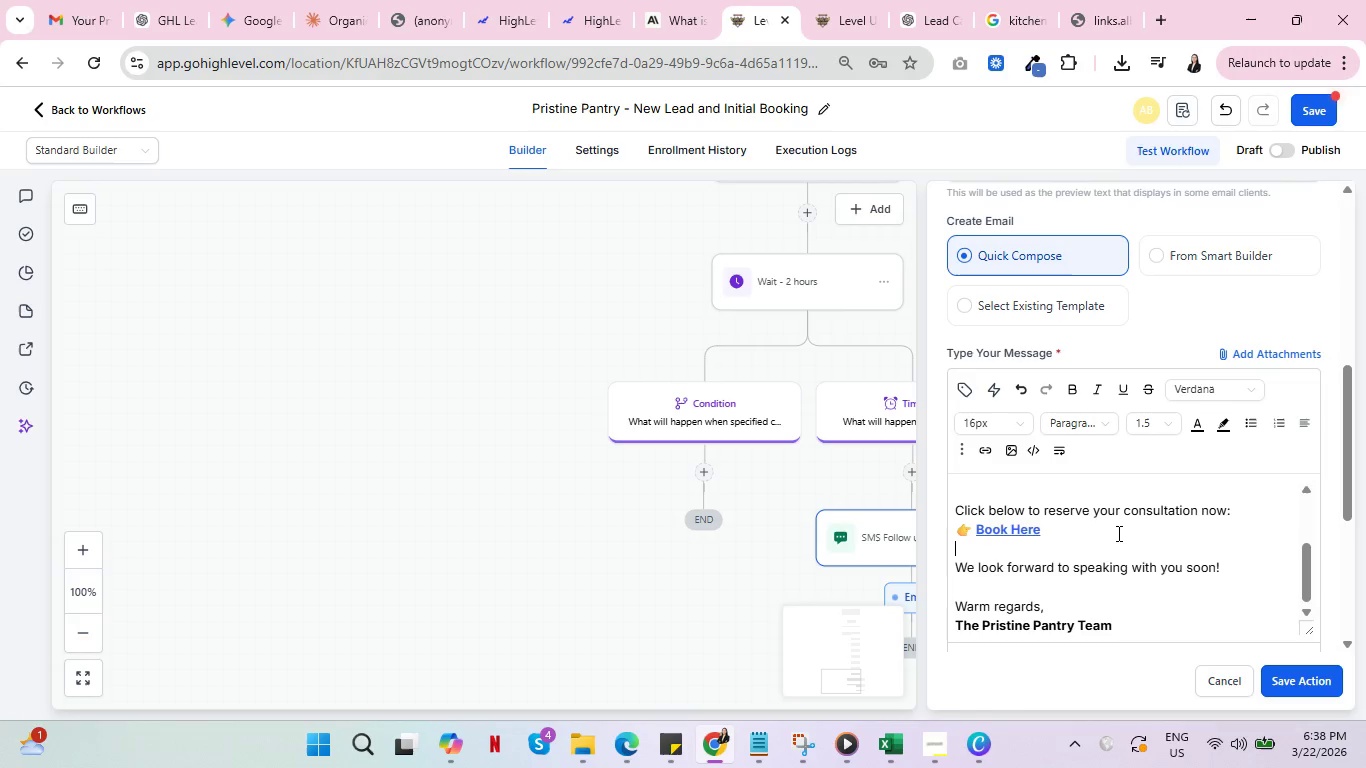 
scroll: coordinate [1170, 521], scroll_direction: up, amount: 2.0
 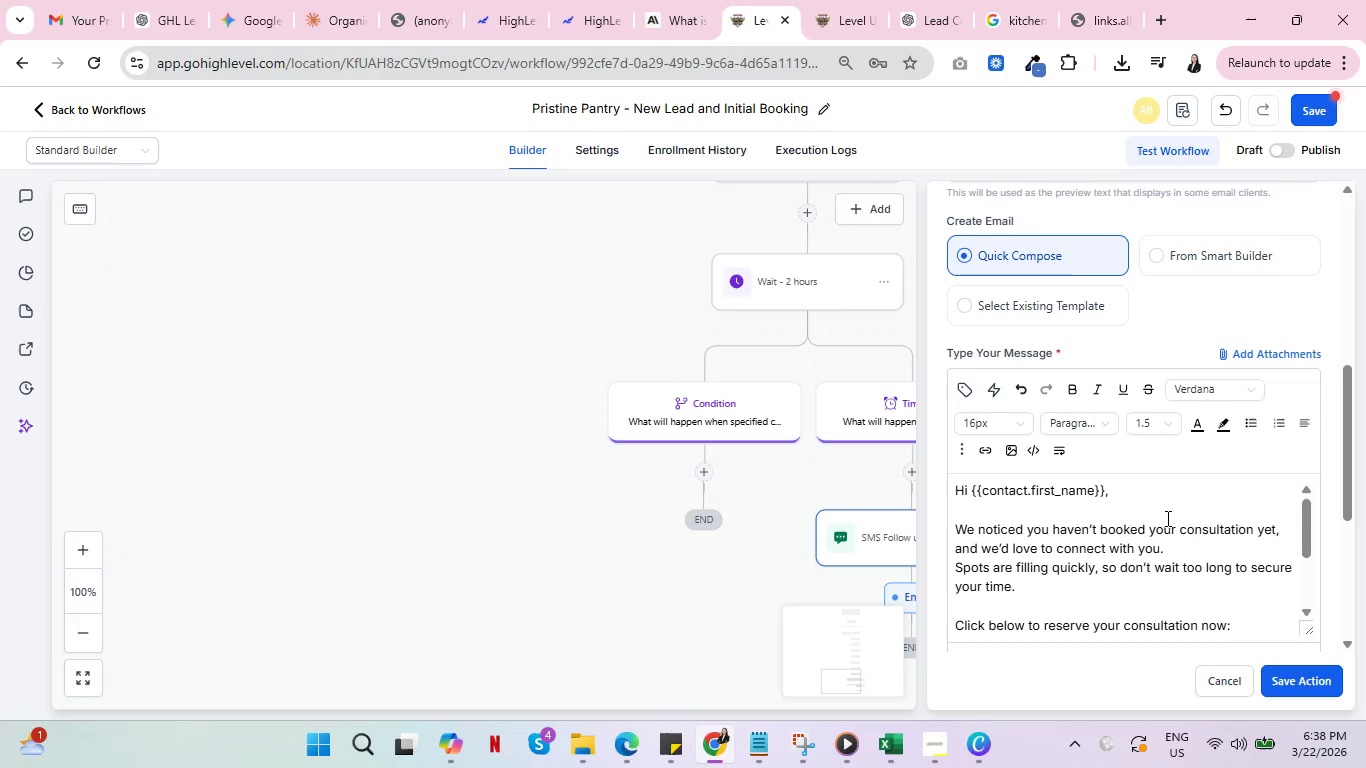 
scroll: coordinate [1165, 518], scroll_direction: down, amount: 4.0
 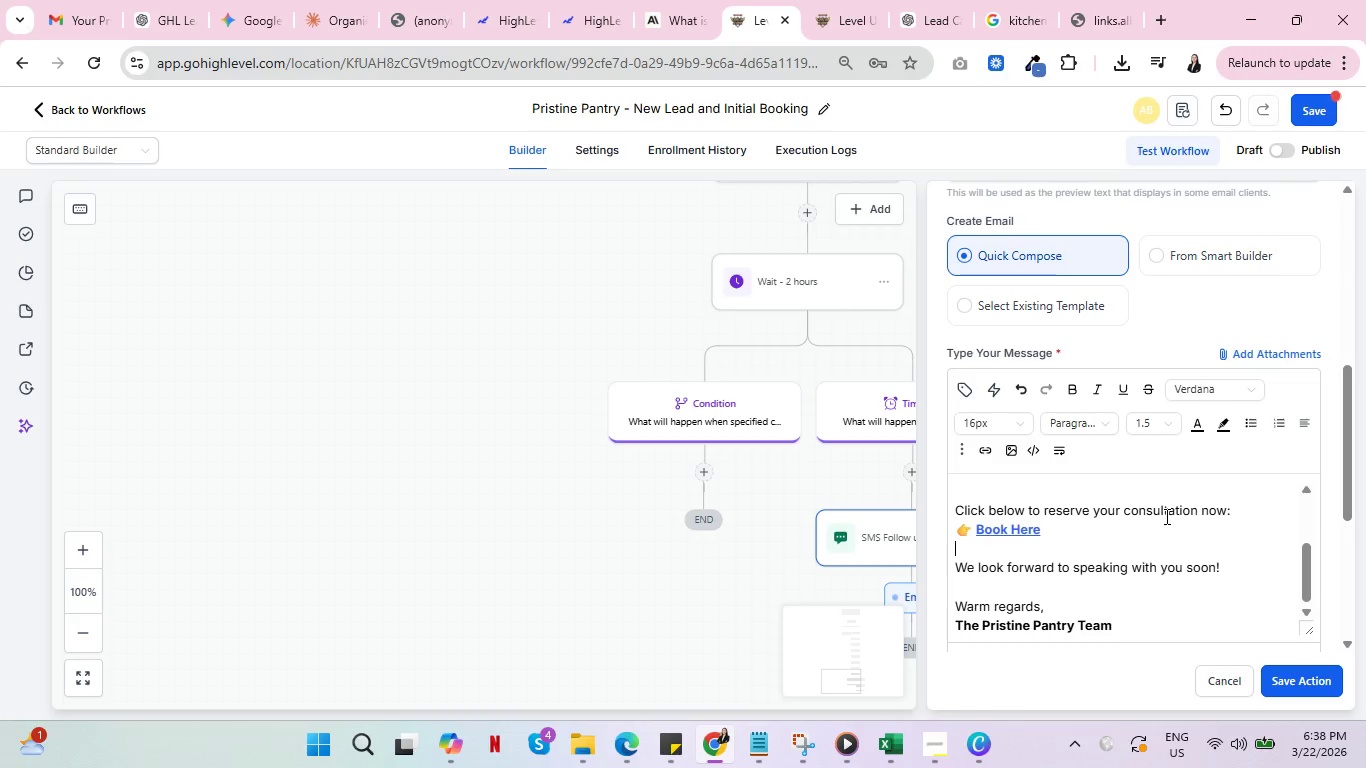 
scroll: coordinate [1278, 469], scroll_direction: up, amount: 4.0
 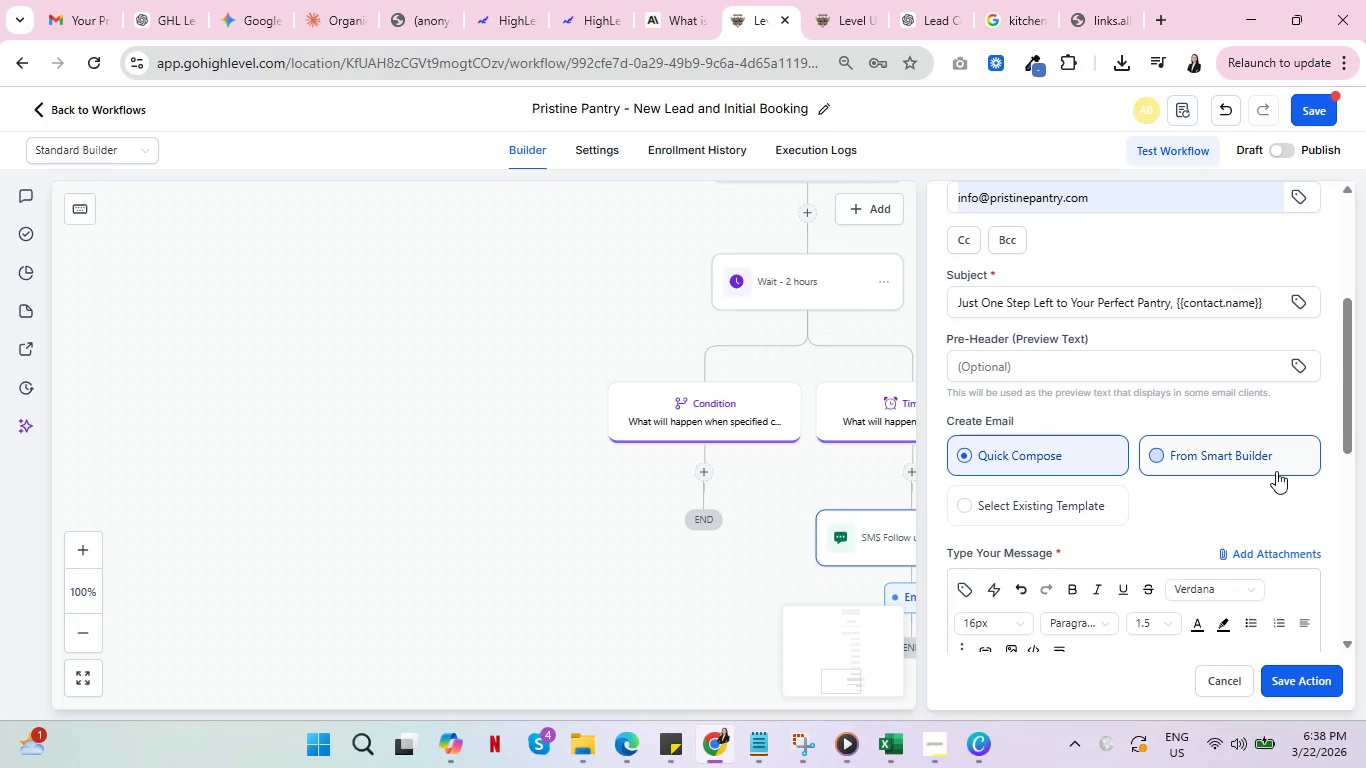 
scroll: coordinate [1275, 476], scroll_direction: down, amount: 8.0
 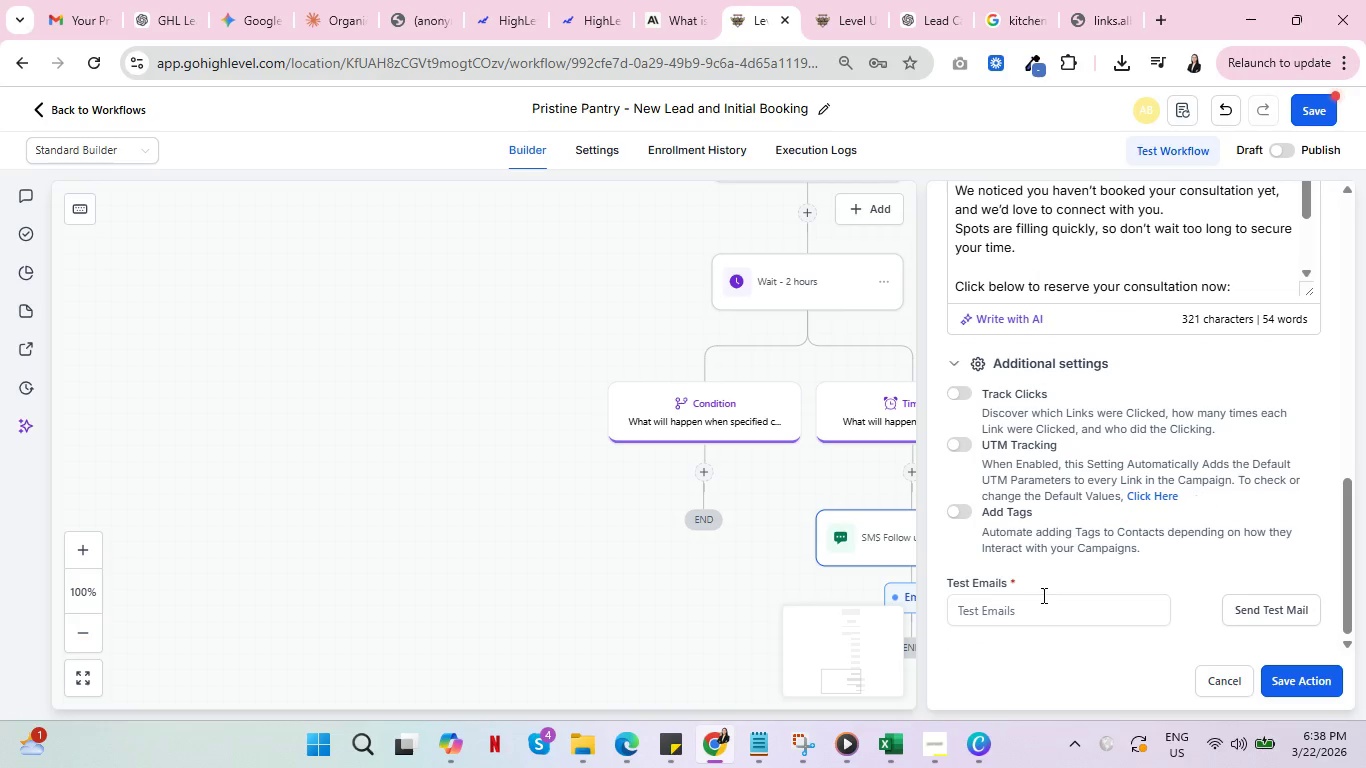 
left_click([1042, 595])
 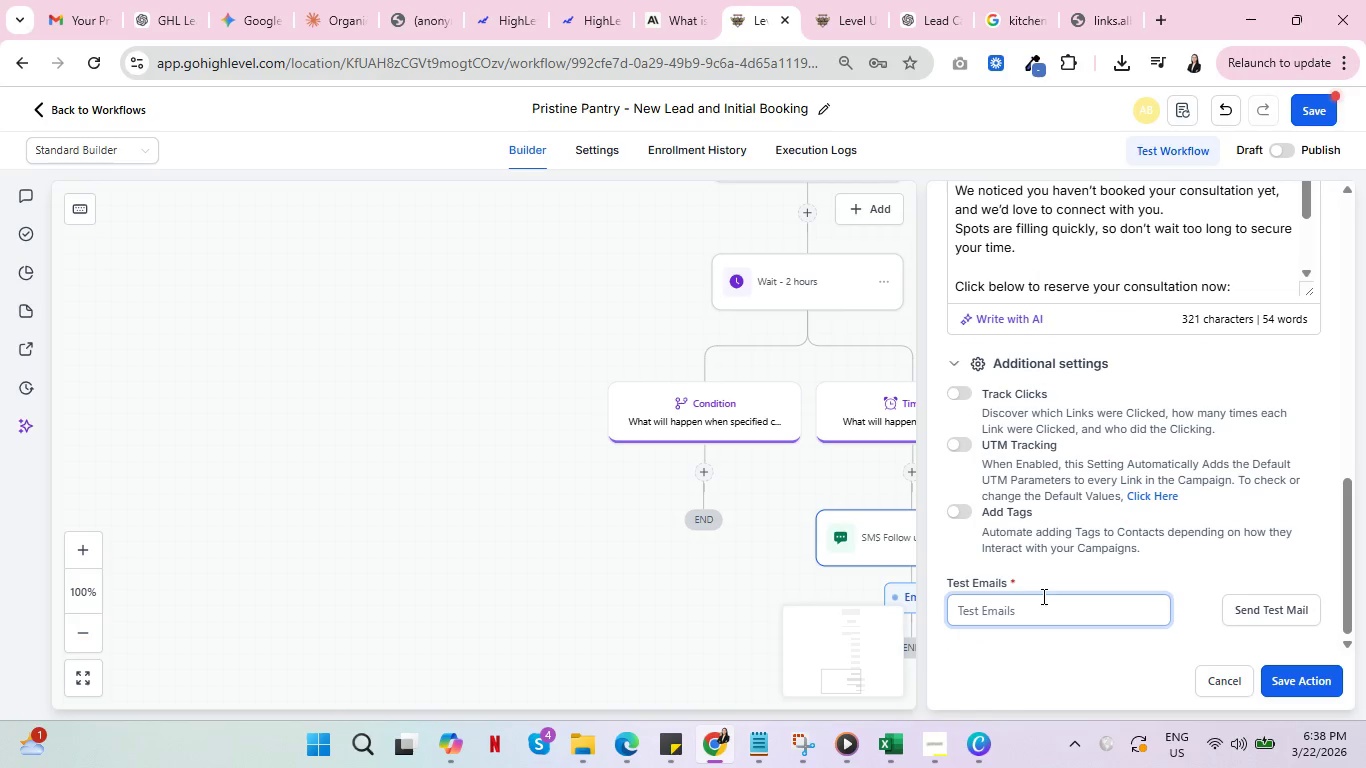 
type(abrilbonghanoy@gmail.com)
 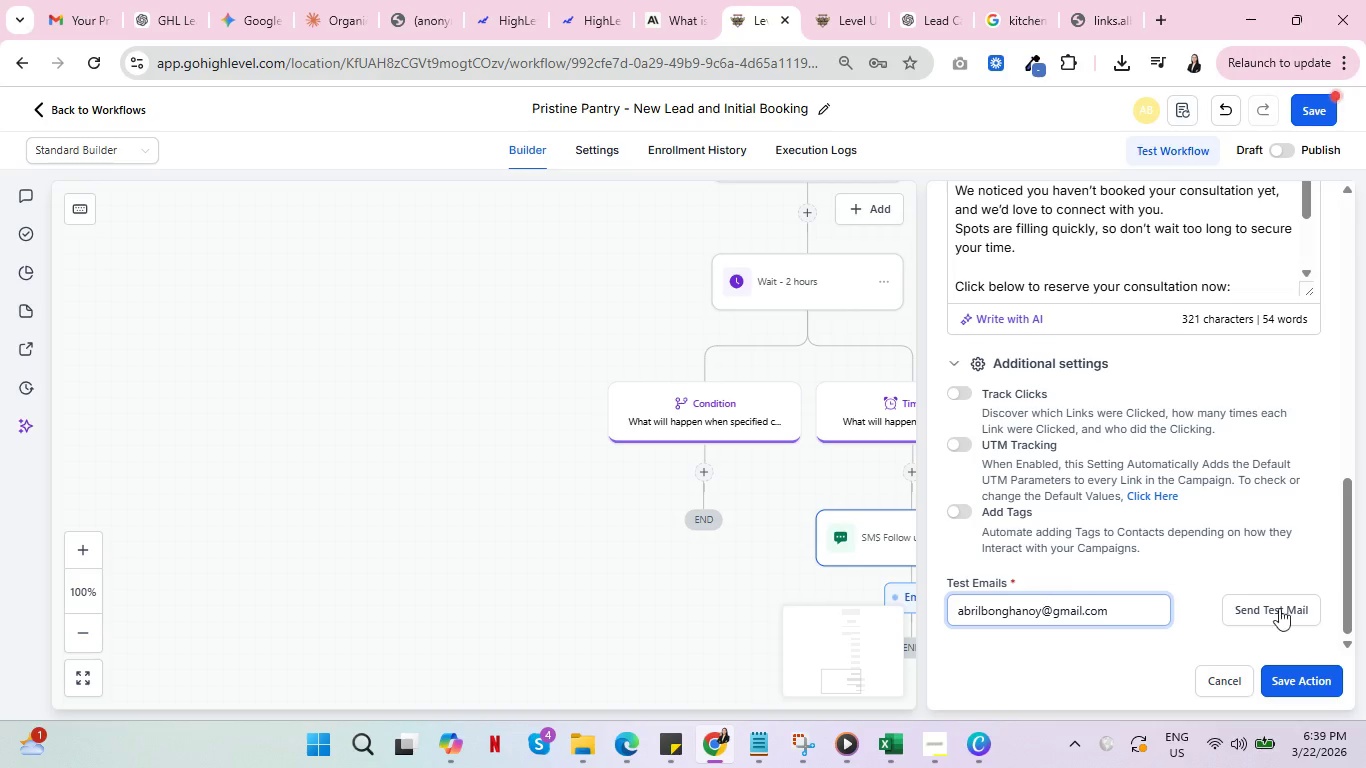 
left_click([1305, 594])
 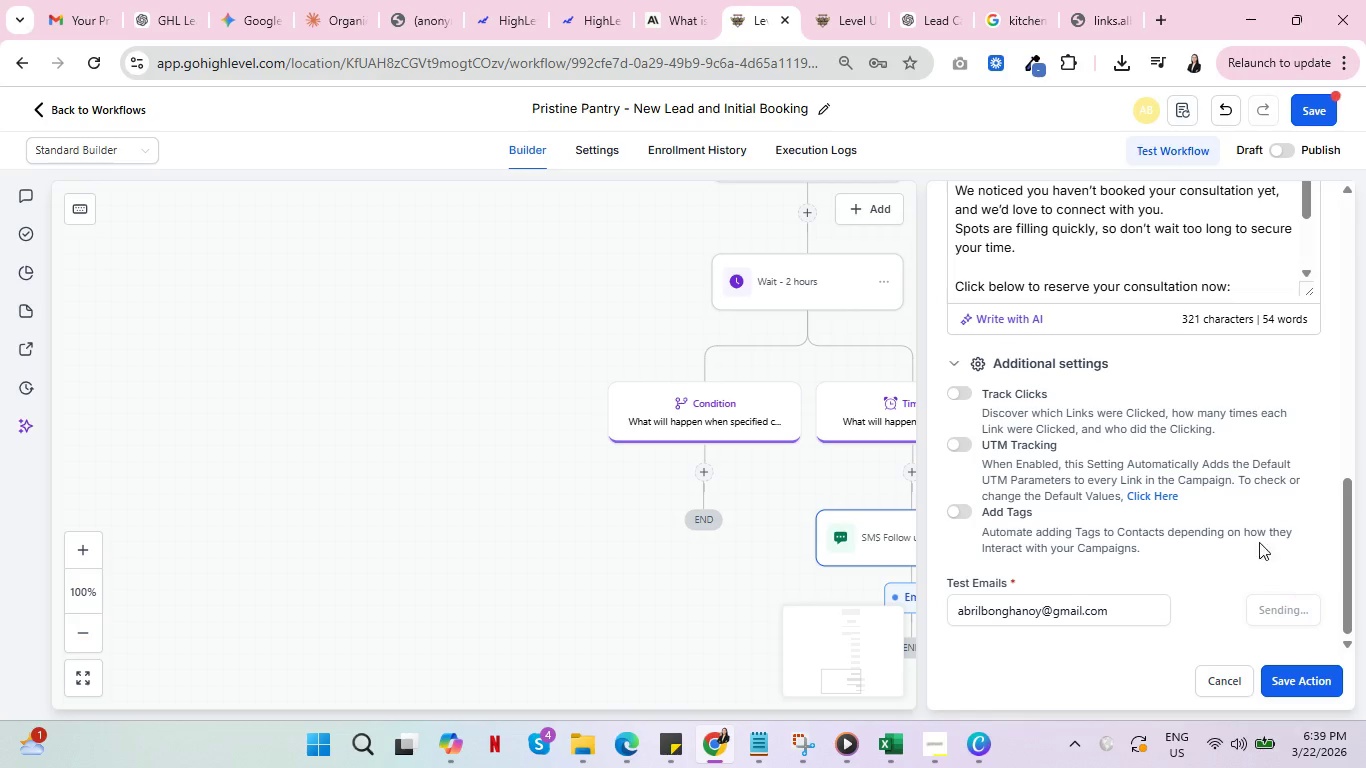 
mouse_move([1211, 460])
 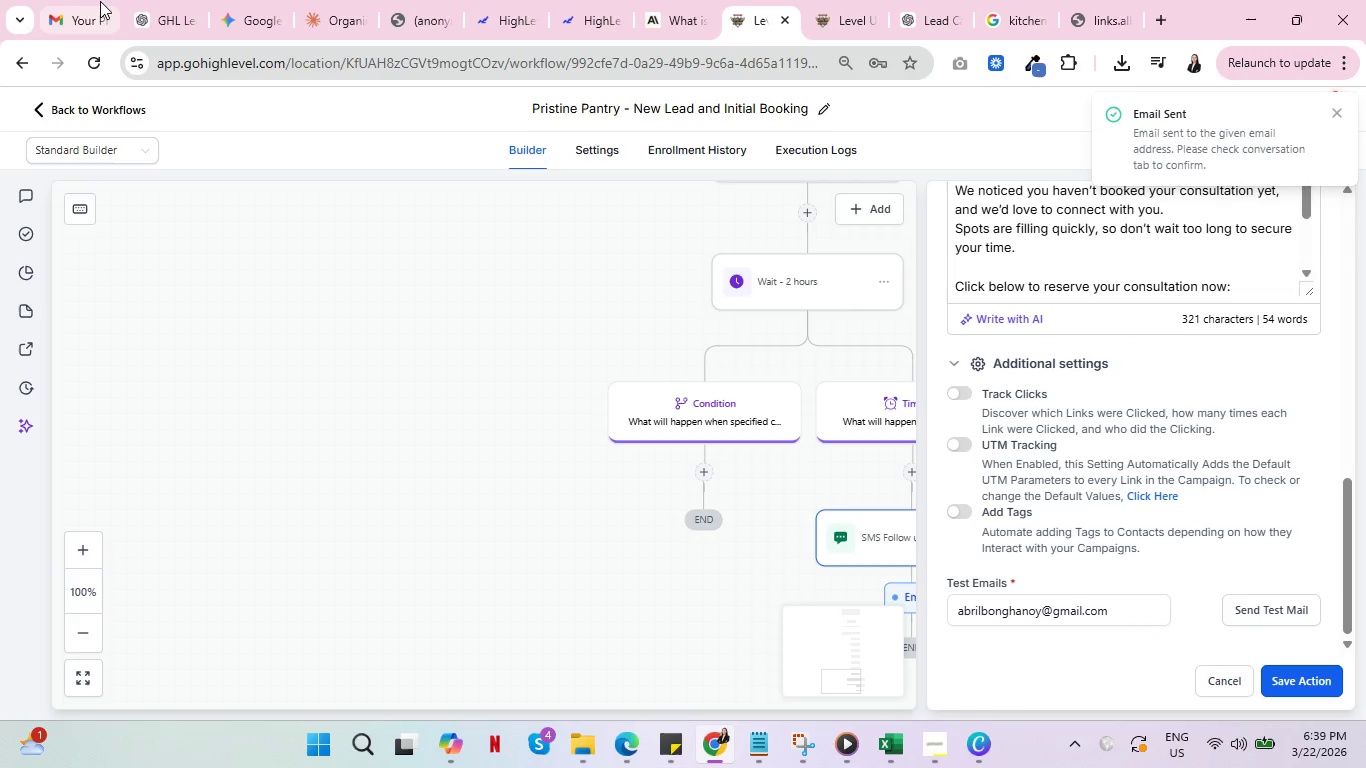 
left_click([83, 0])
 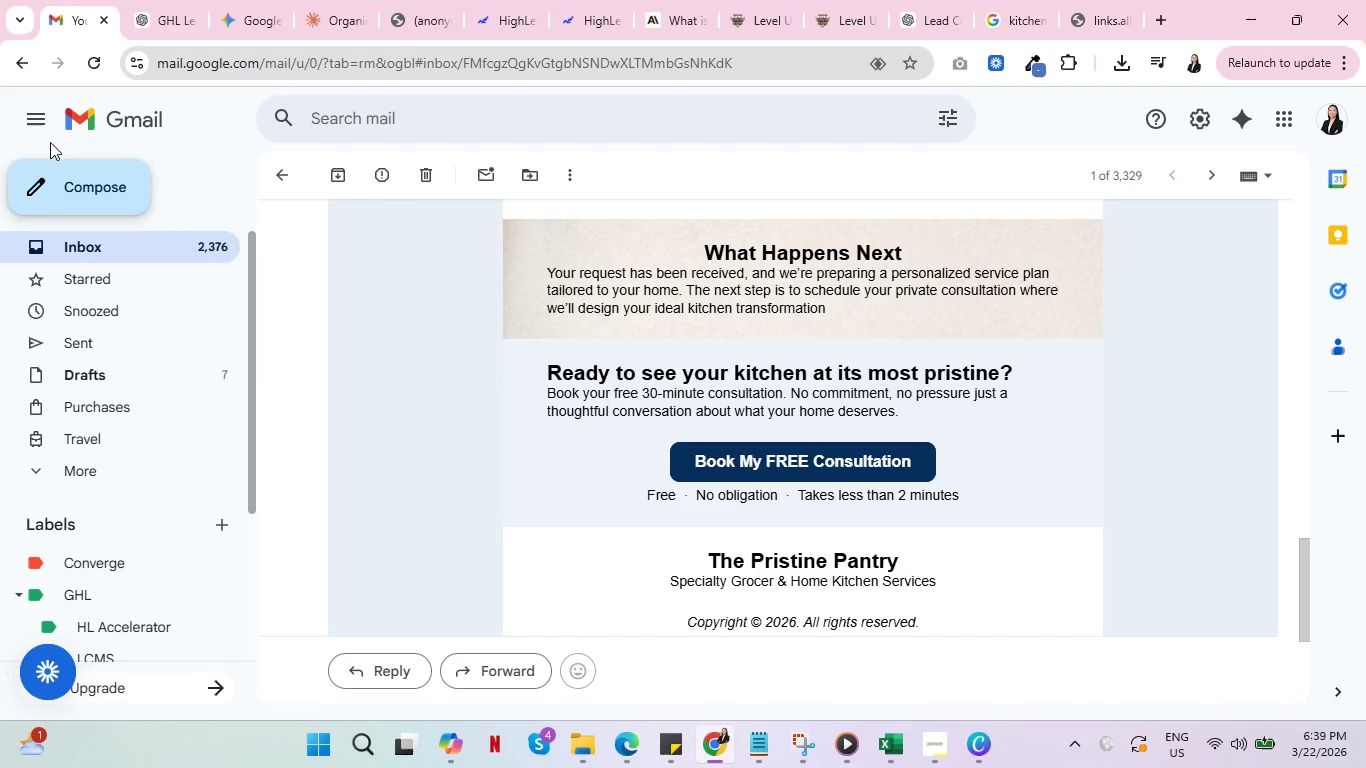 
left_click([88, 250])
 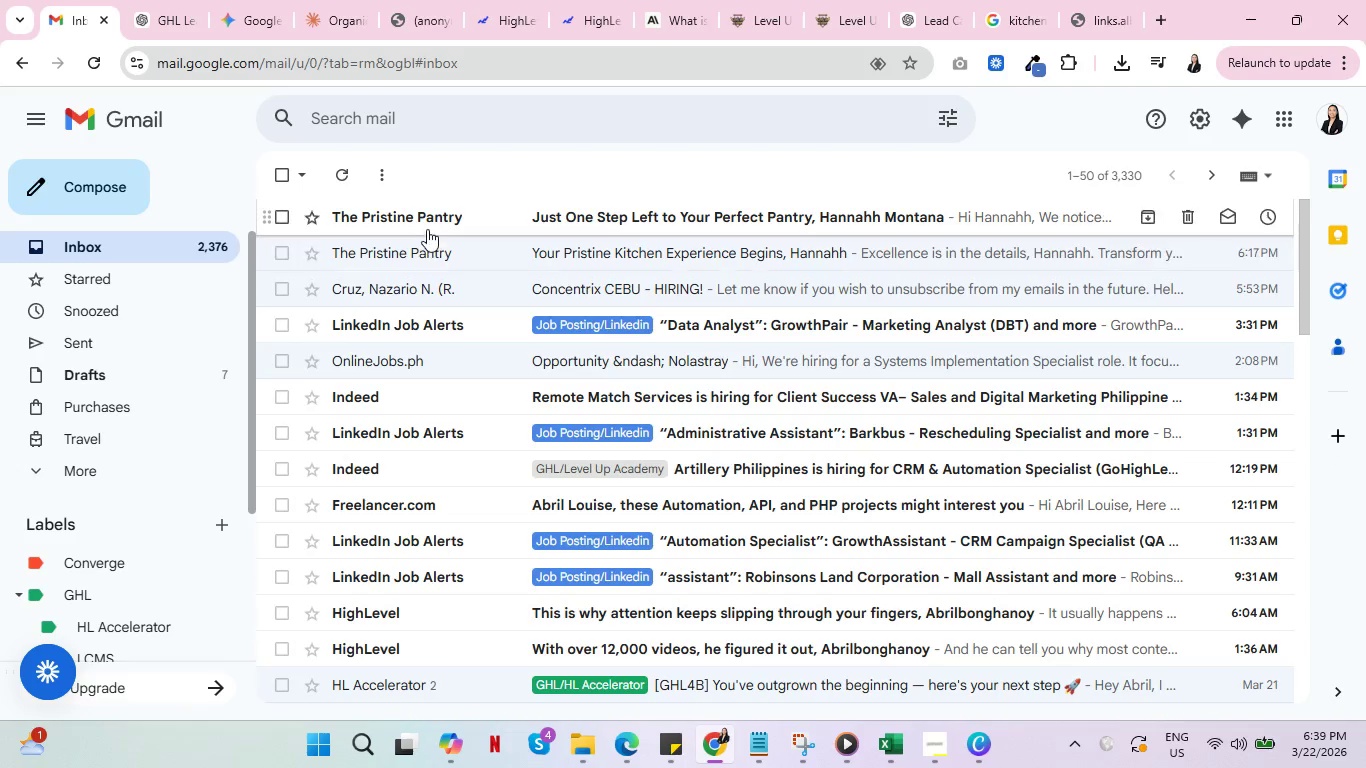 
double_click([431, 219])